 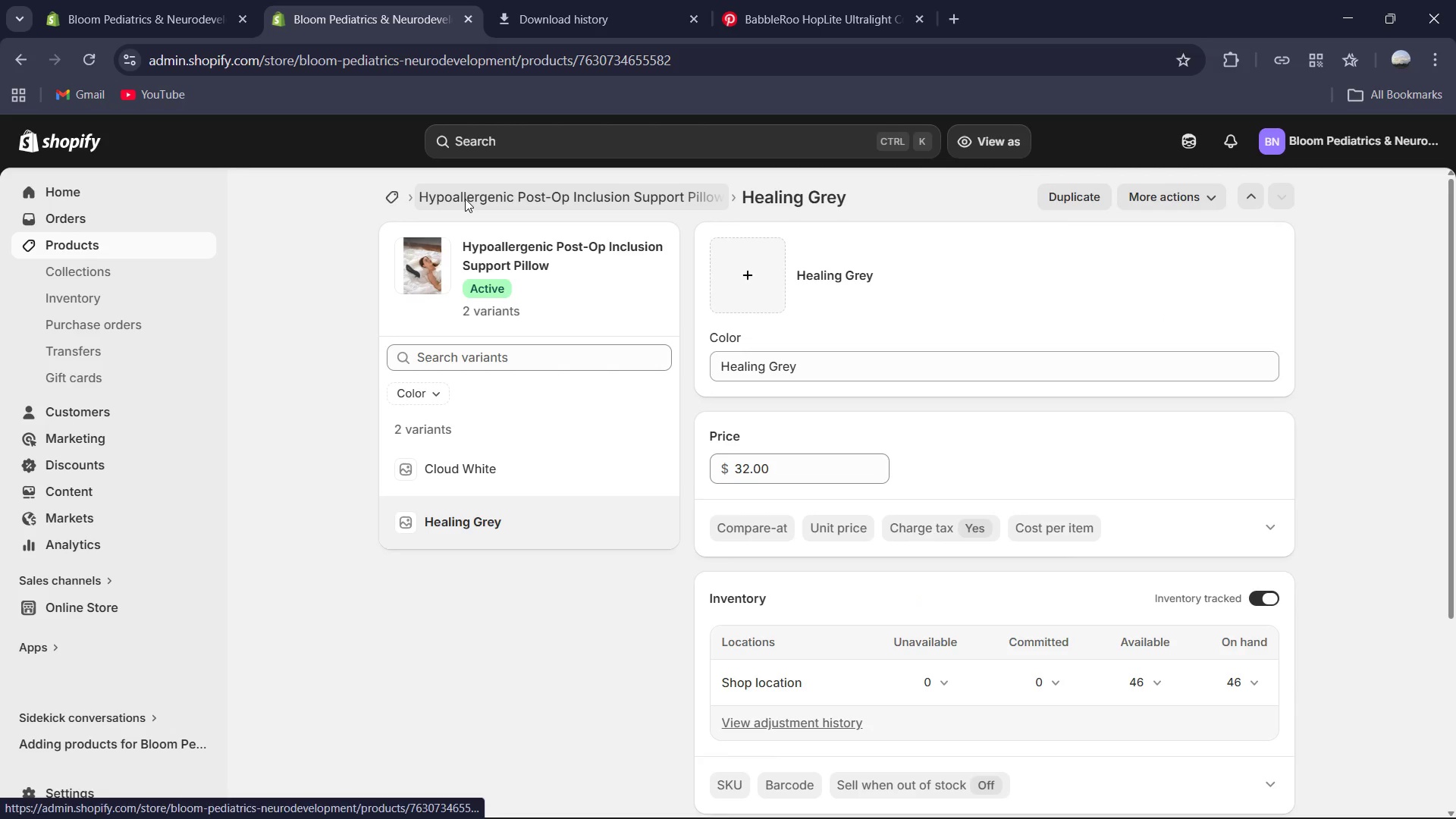 
left_click([519, 591])
 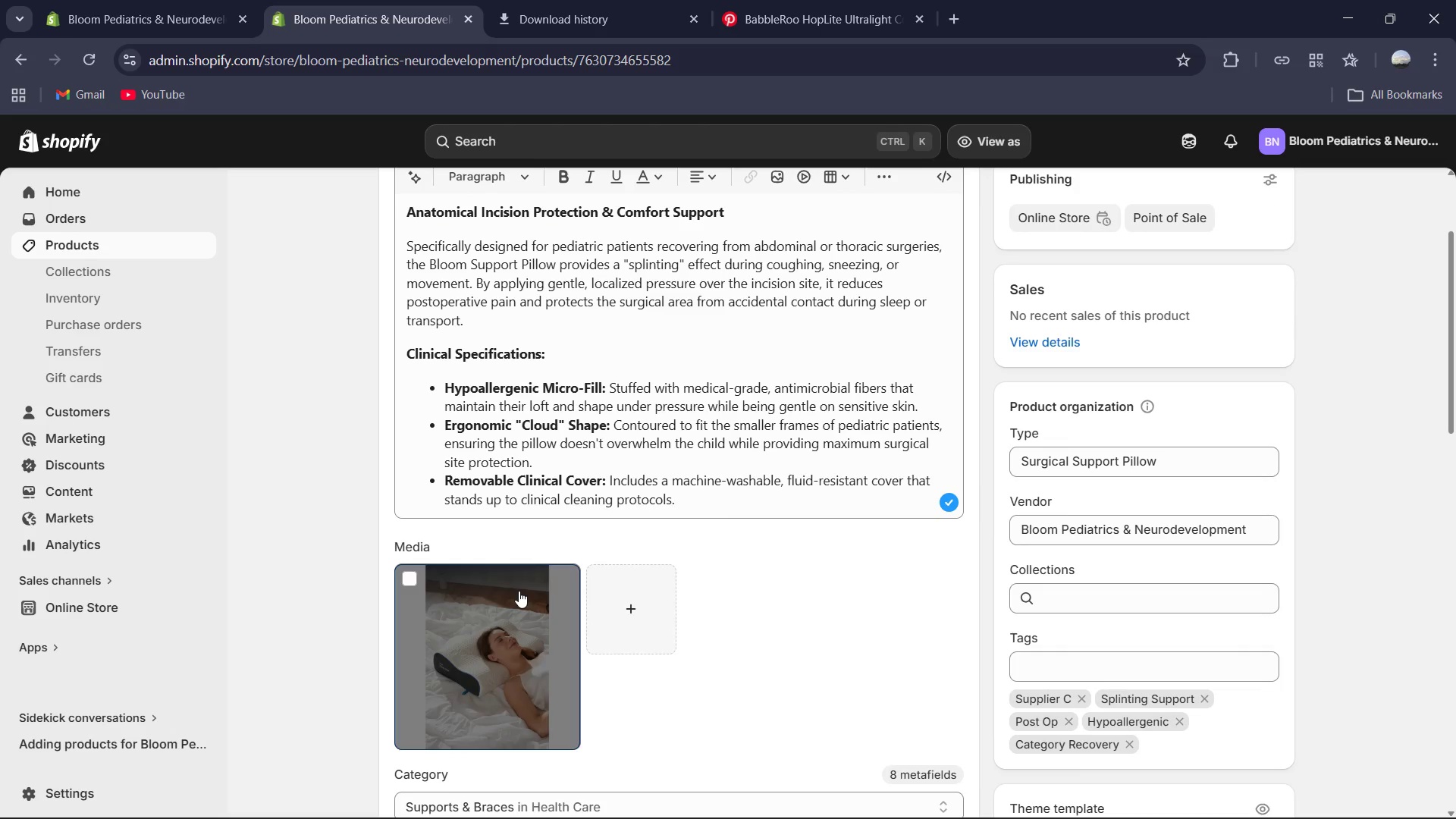 
wait(10.17)
 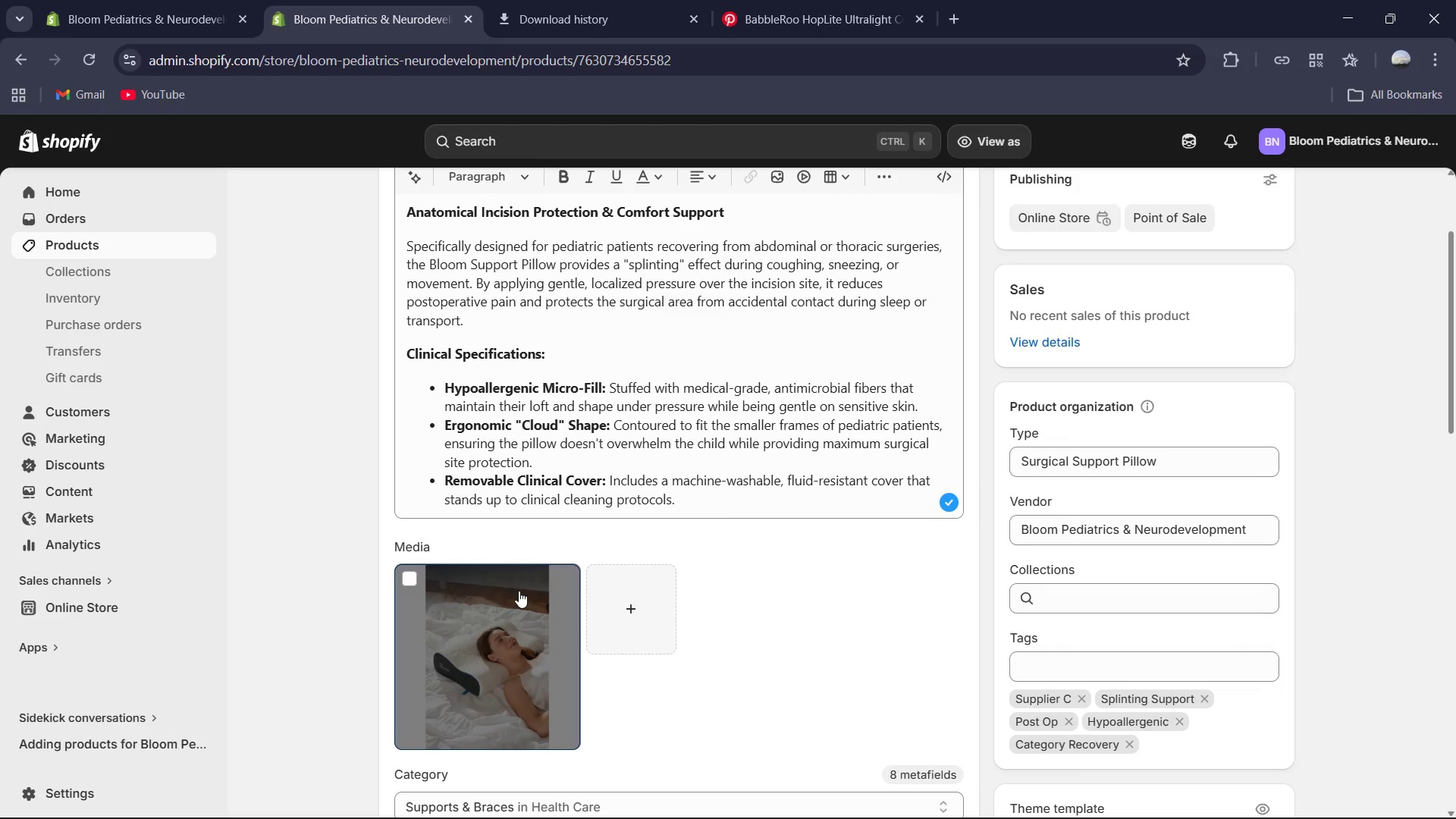 
left_click([466, 623])
 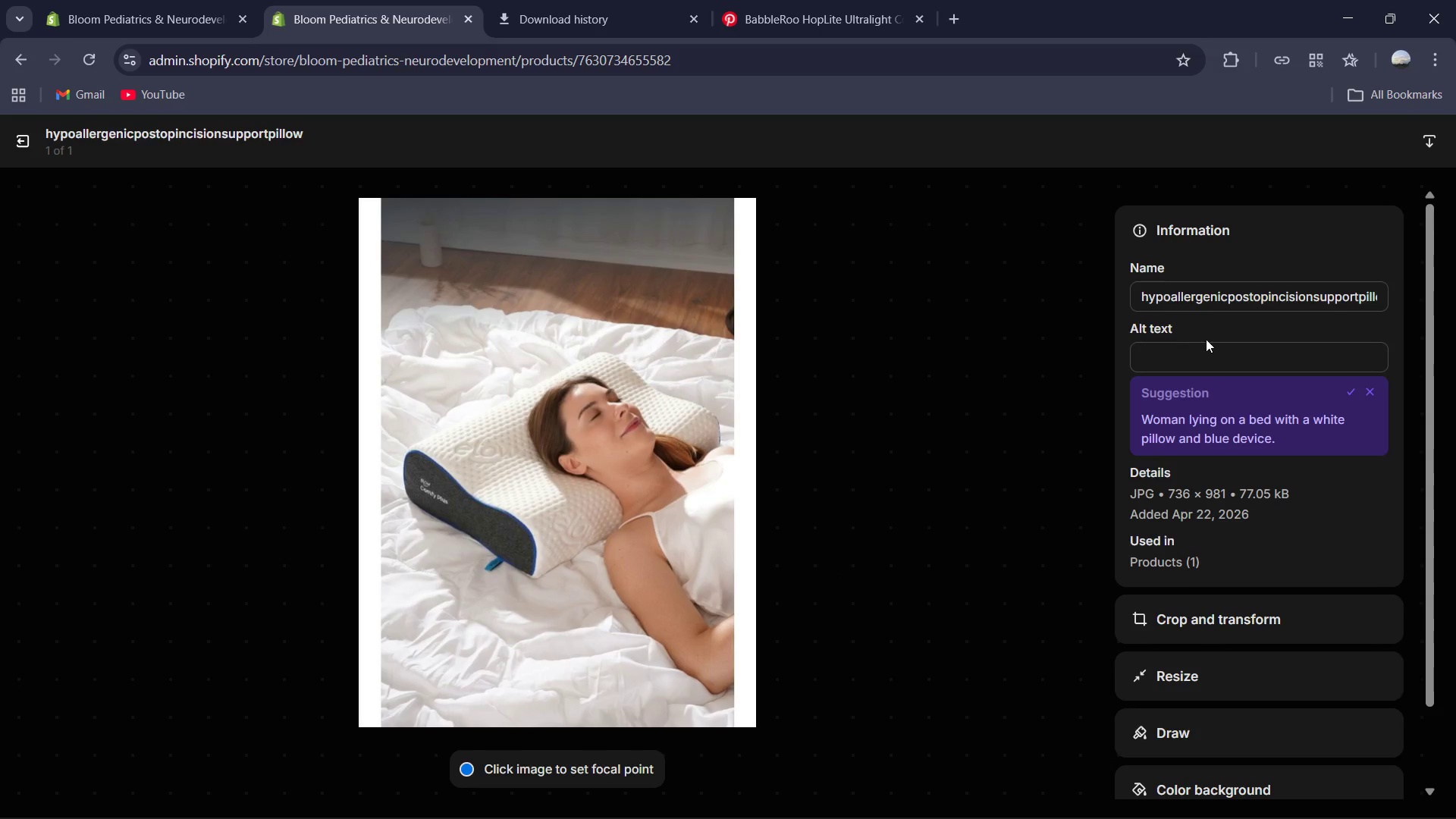 
left_click([1204, 355])
 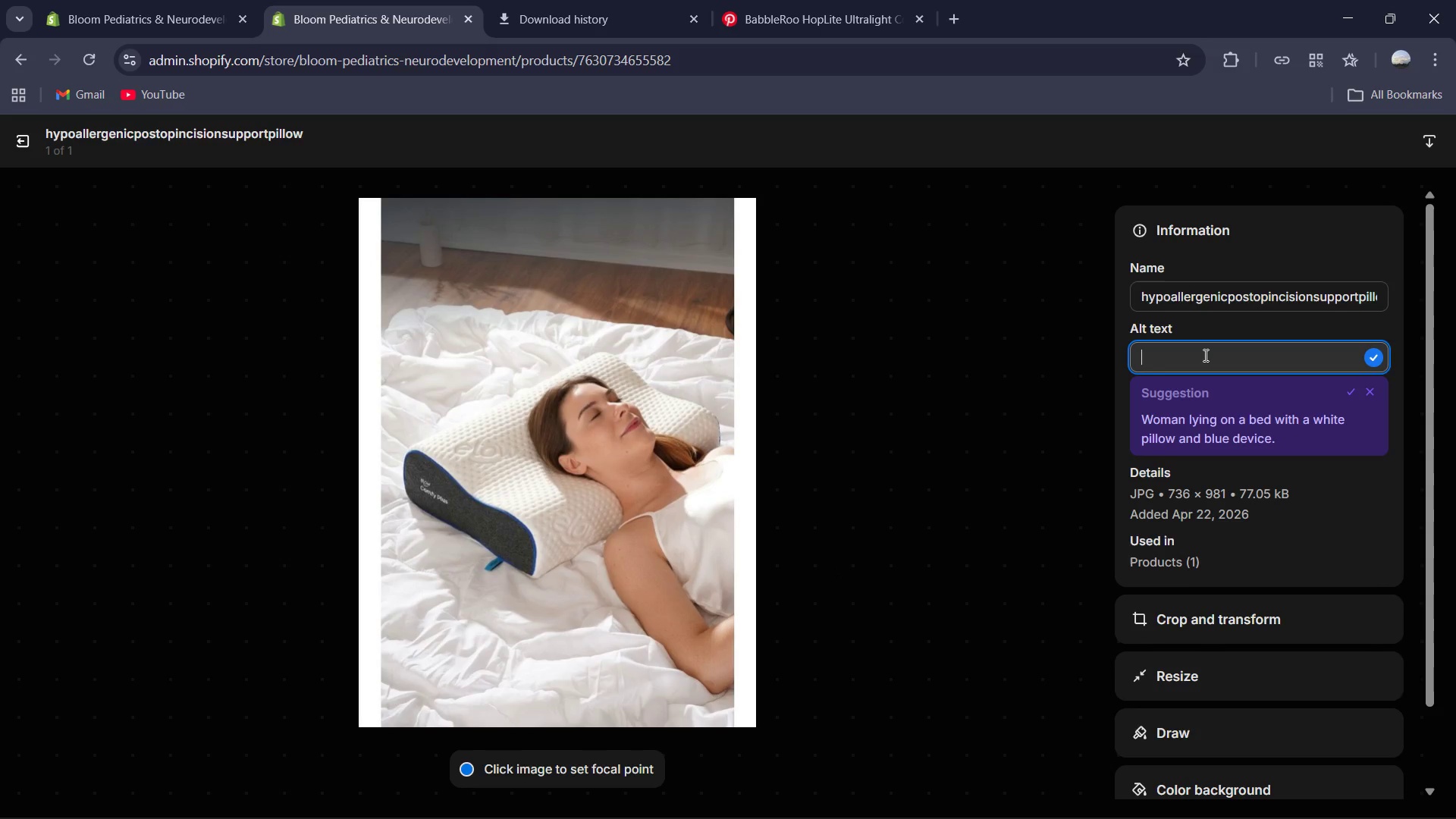 
type(A soft ergonomically shaped peda)
key(Backspace)
type(iatry)
key(Backspace)
type(ic supo)
key(Backspace)
type(port pillow )
 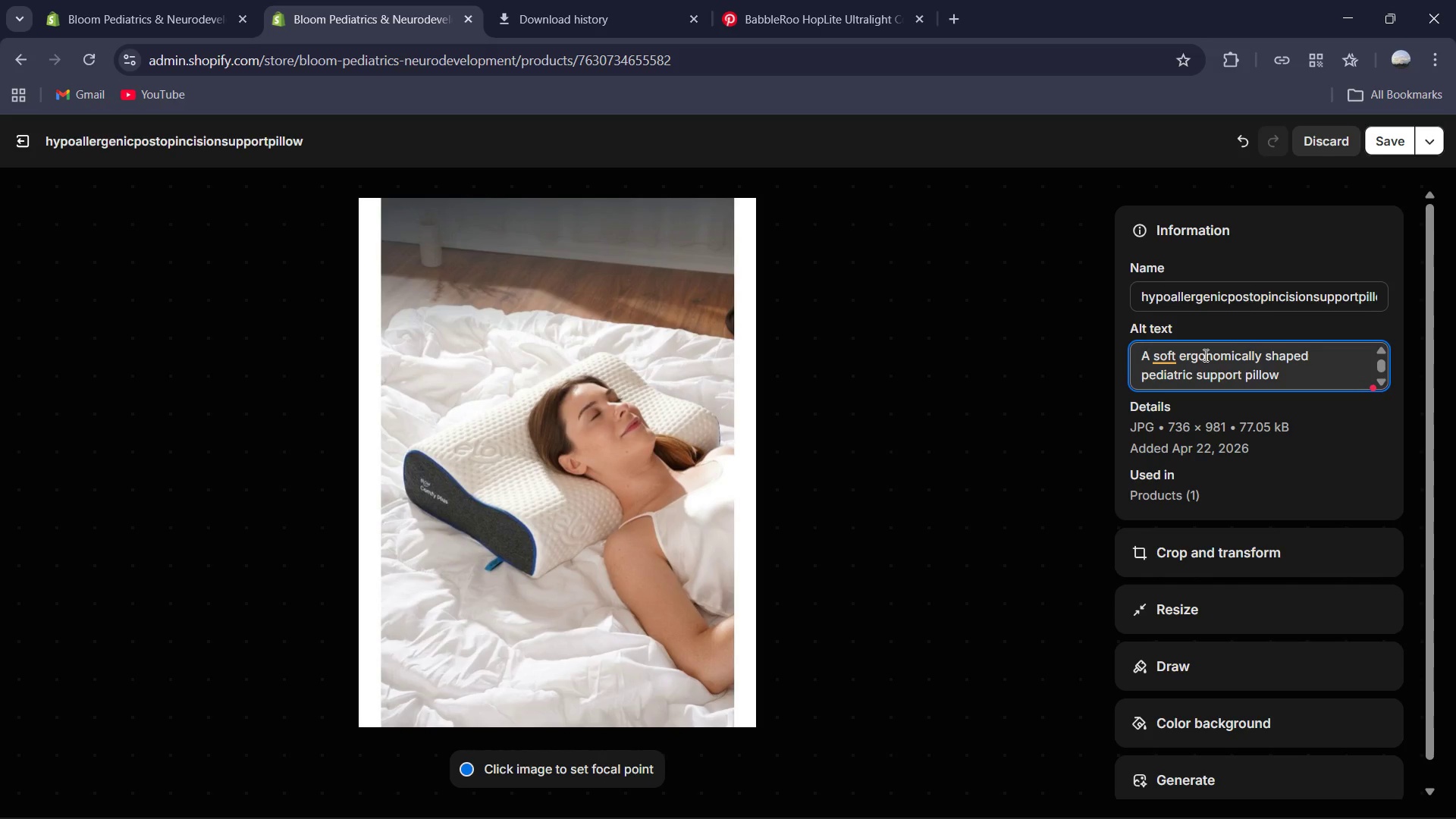 
type(where a)
key(Backspace)
key(Backspace)
type( a girl is layig )
key(Backspace)
key(Backspace)
key(Backspace)
key(Backspace)
type(ying doen on it )
key(Backspace)
type(.)
 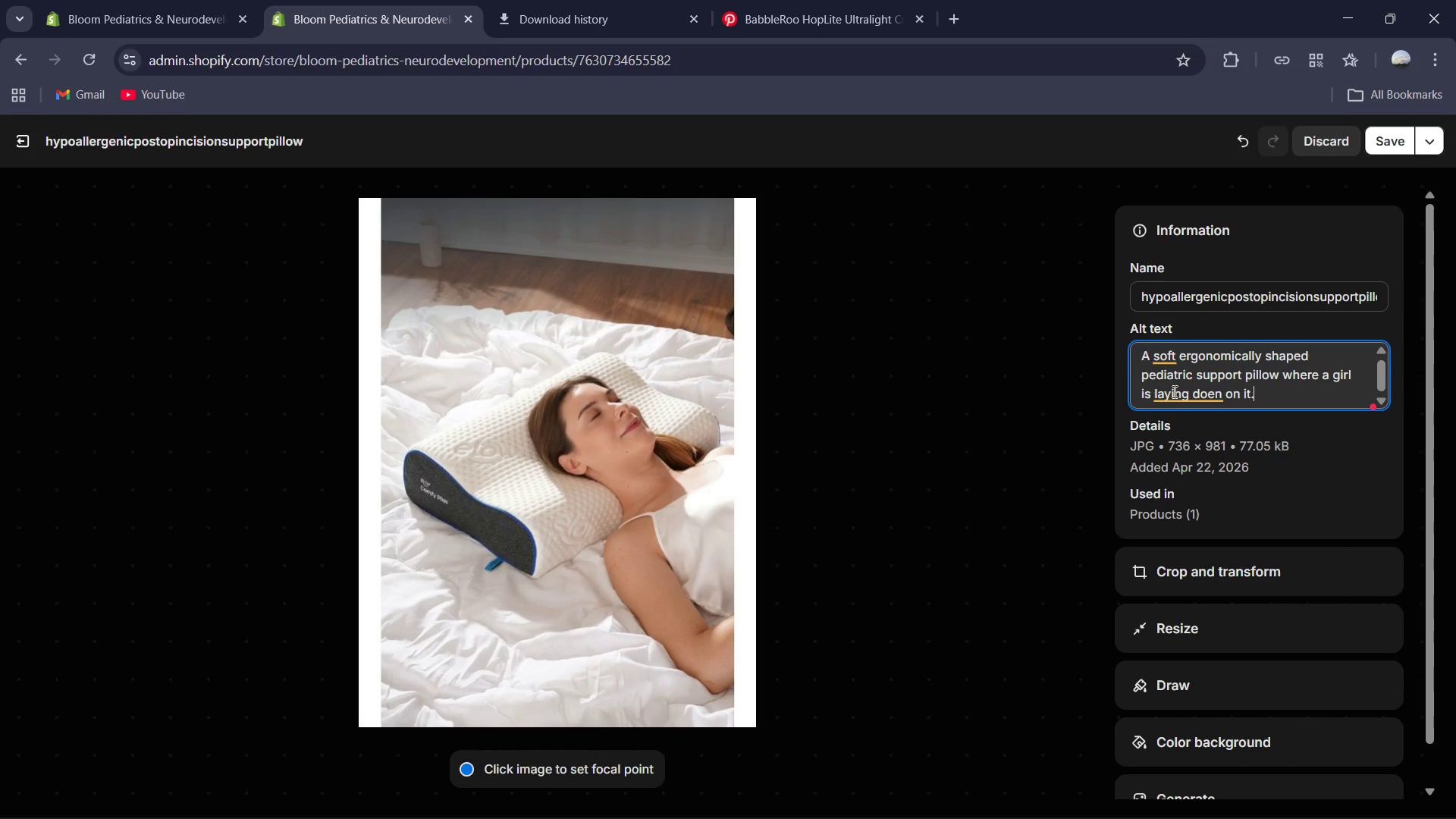 
left_click([1177, 399])
 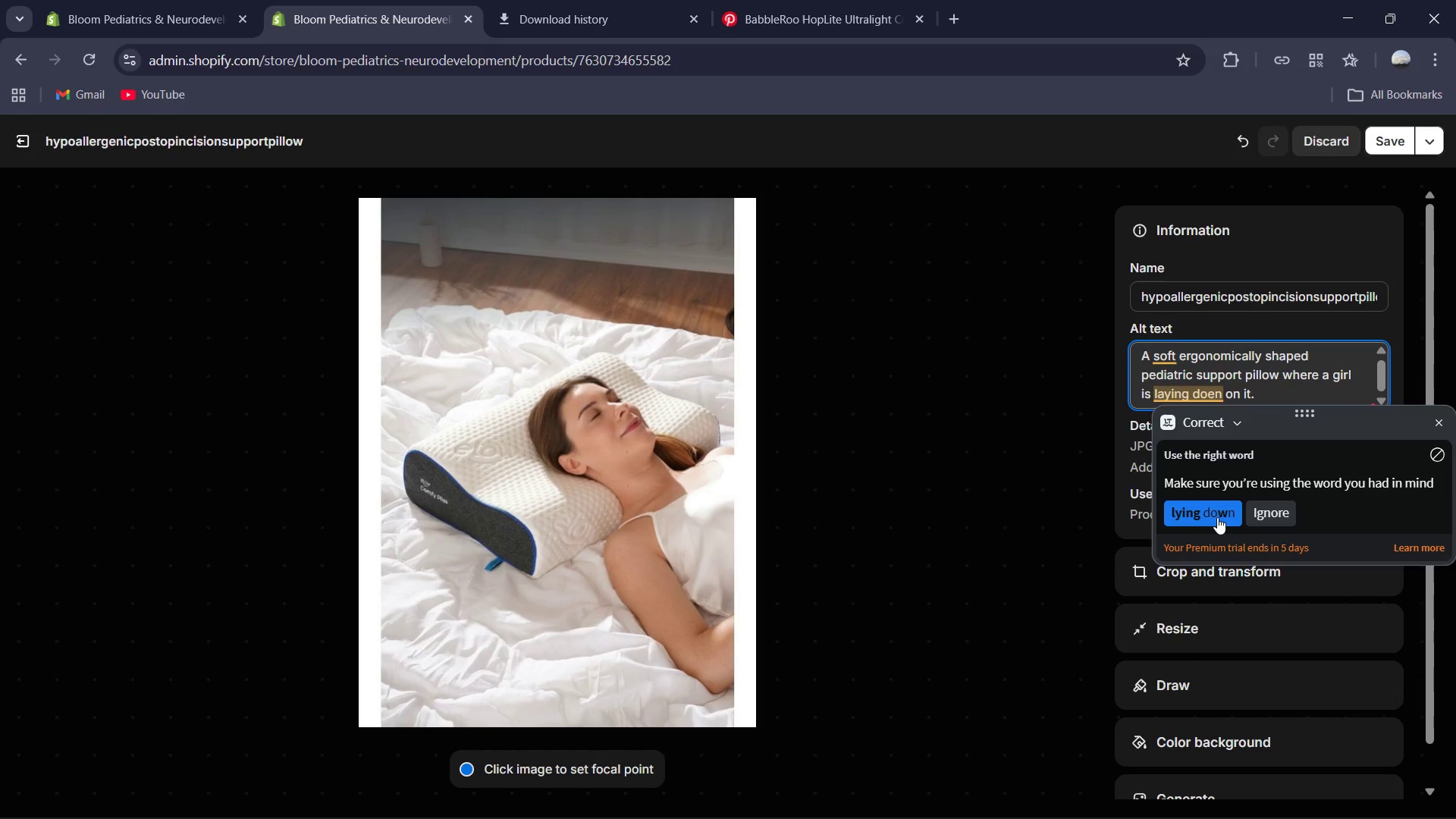 
left_click_drag(start_coordinate=[1217, 516], to_coordinate=[1182, 554])
 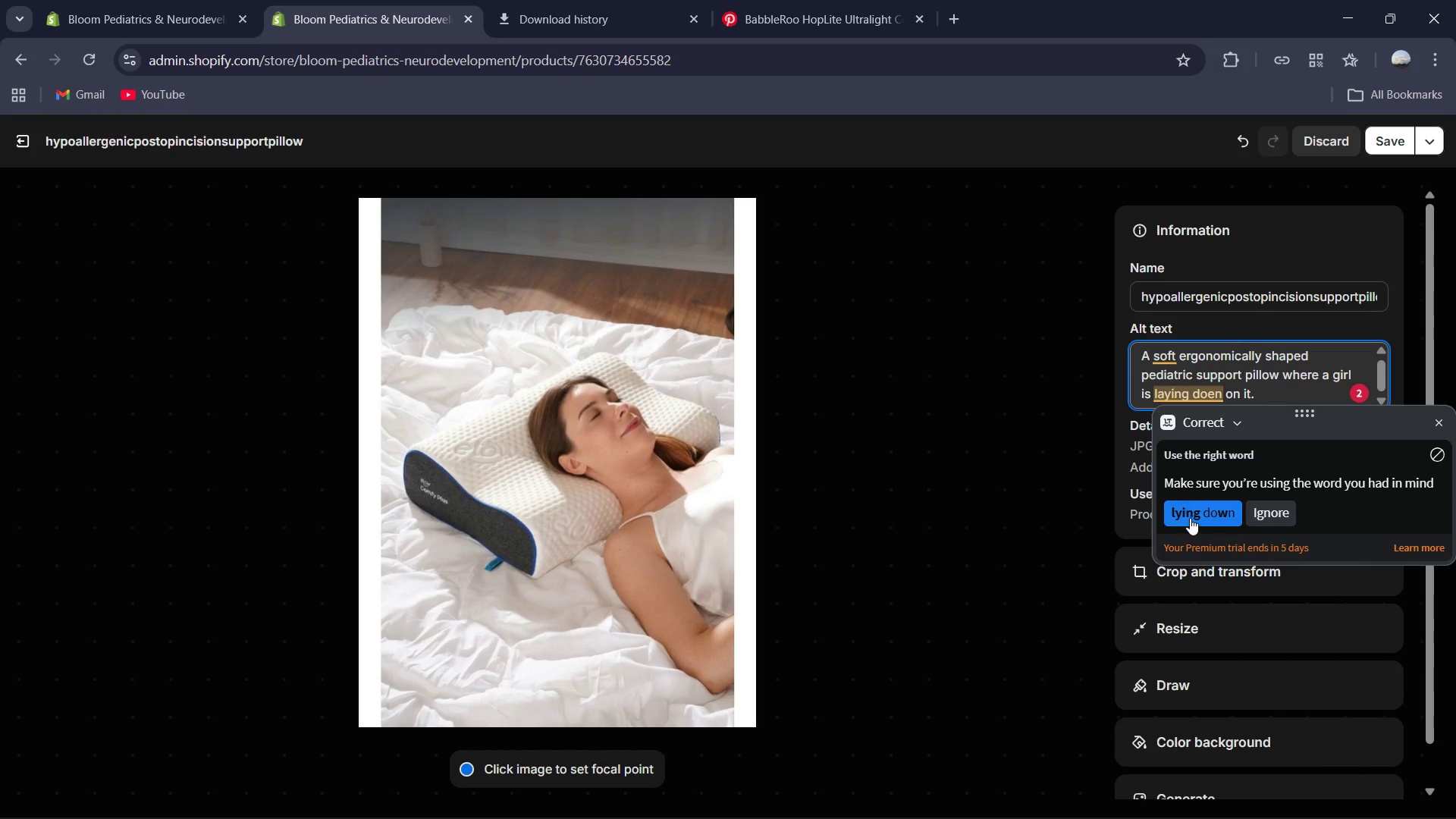 
left_click([1190, 518])
 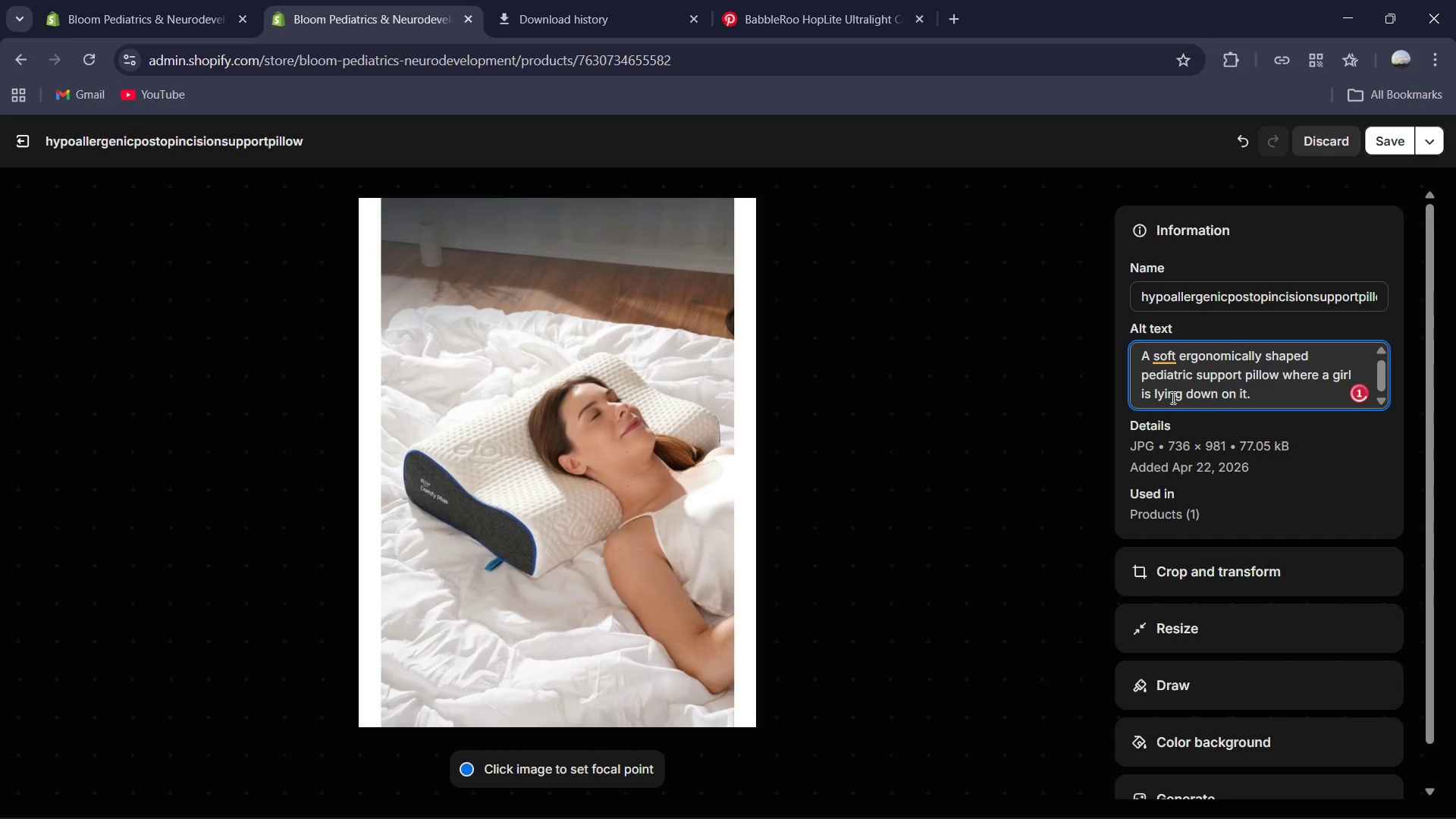 
left_click([1160, 394])
 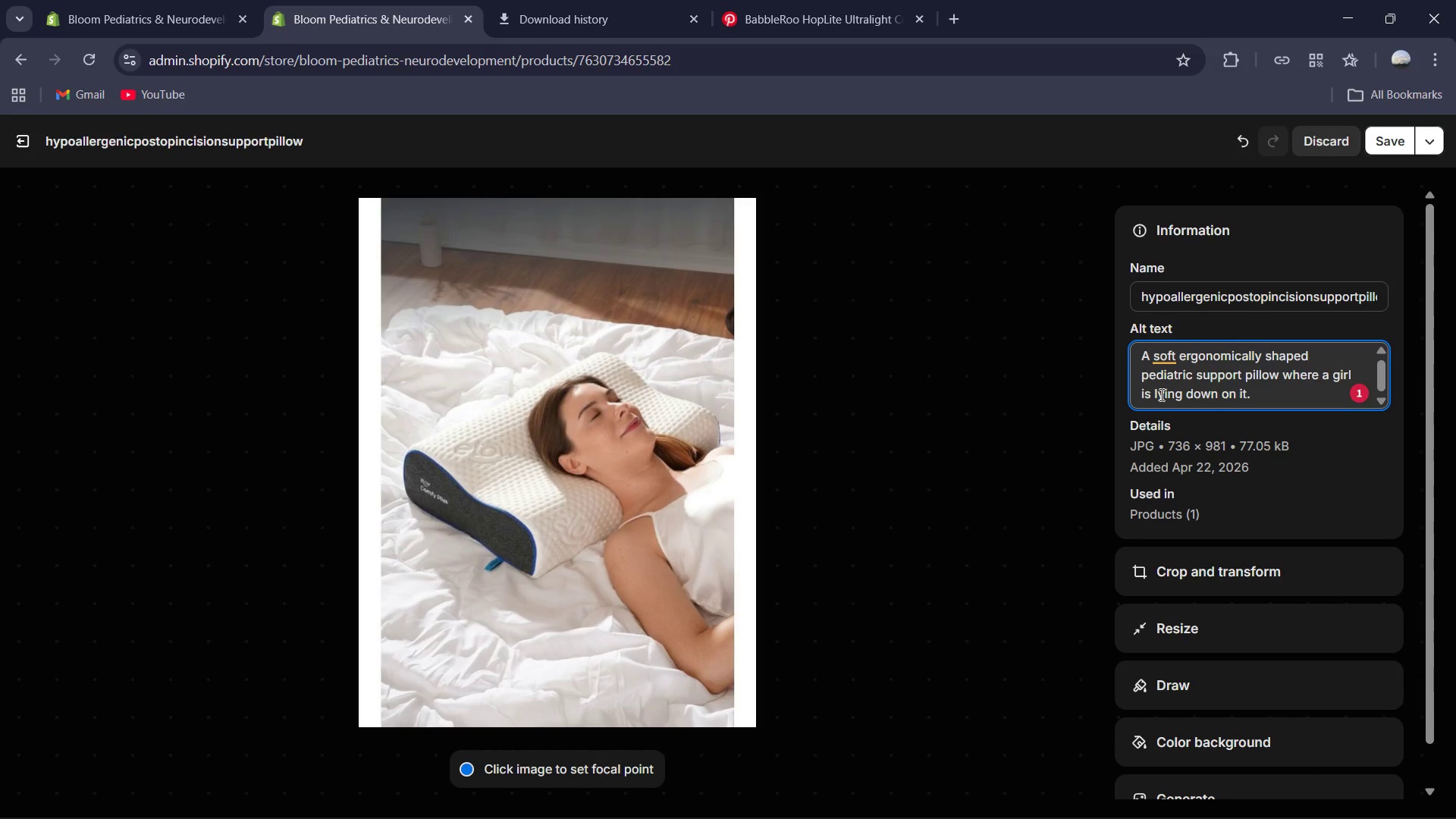 
key(A)
 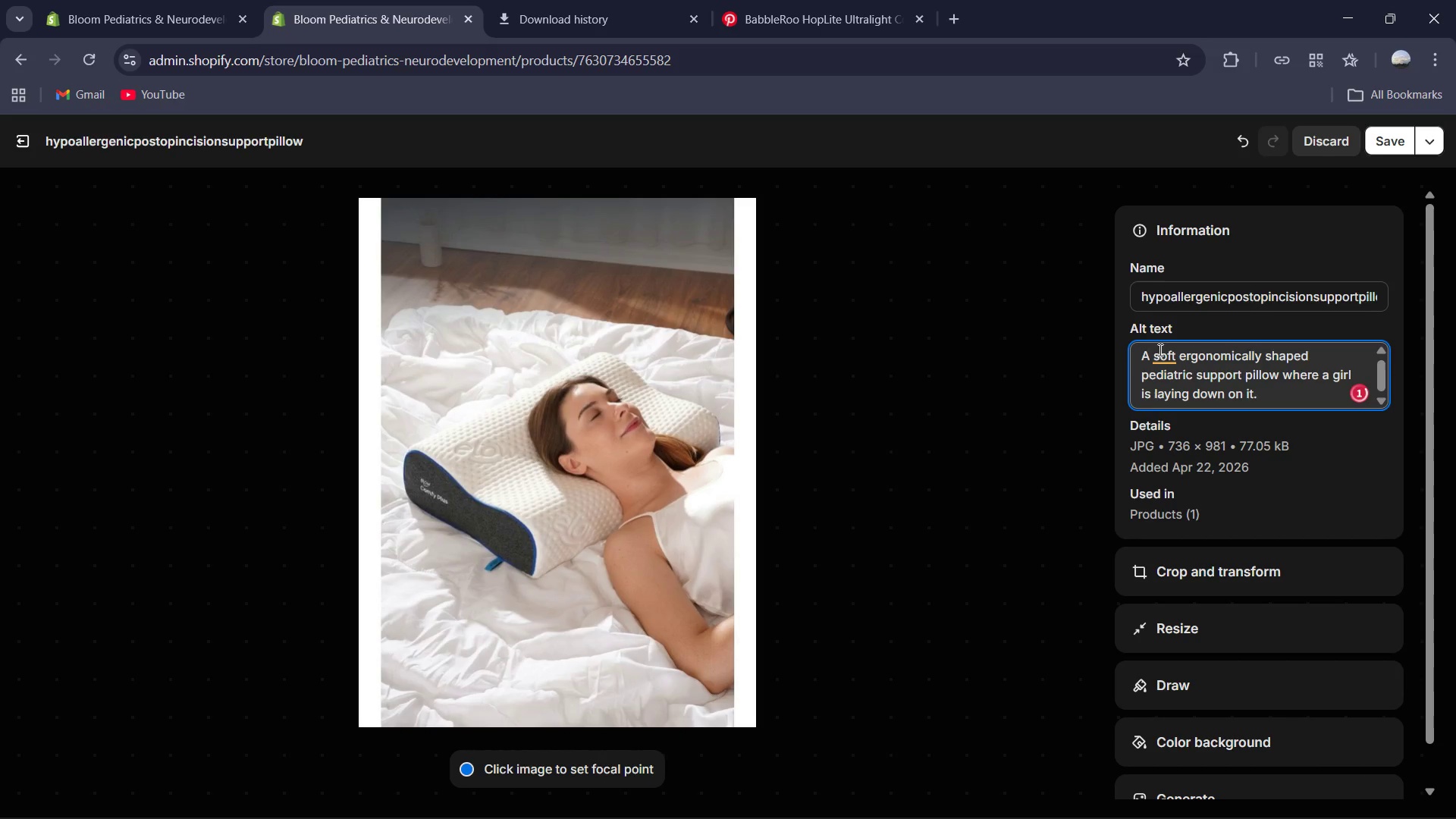 
left_click([1159, 356])
 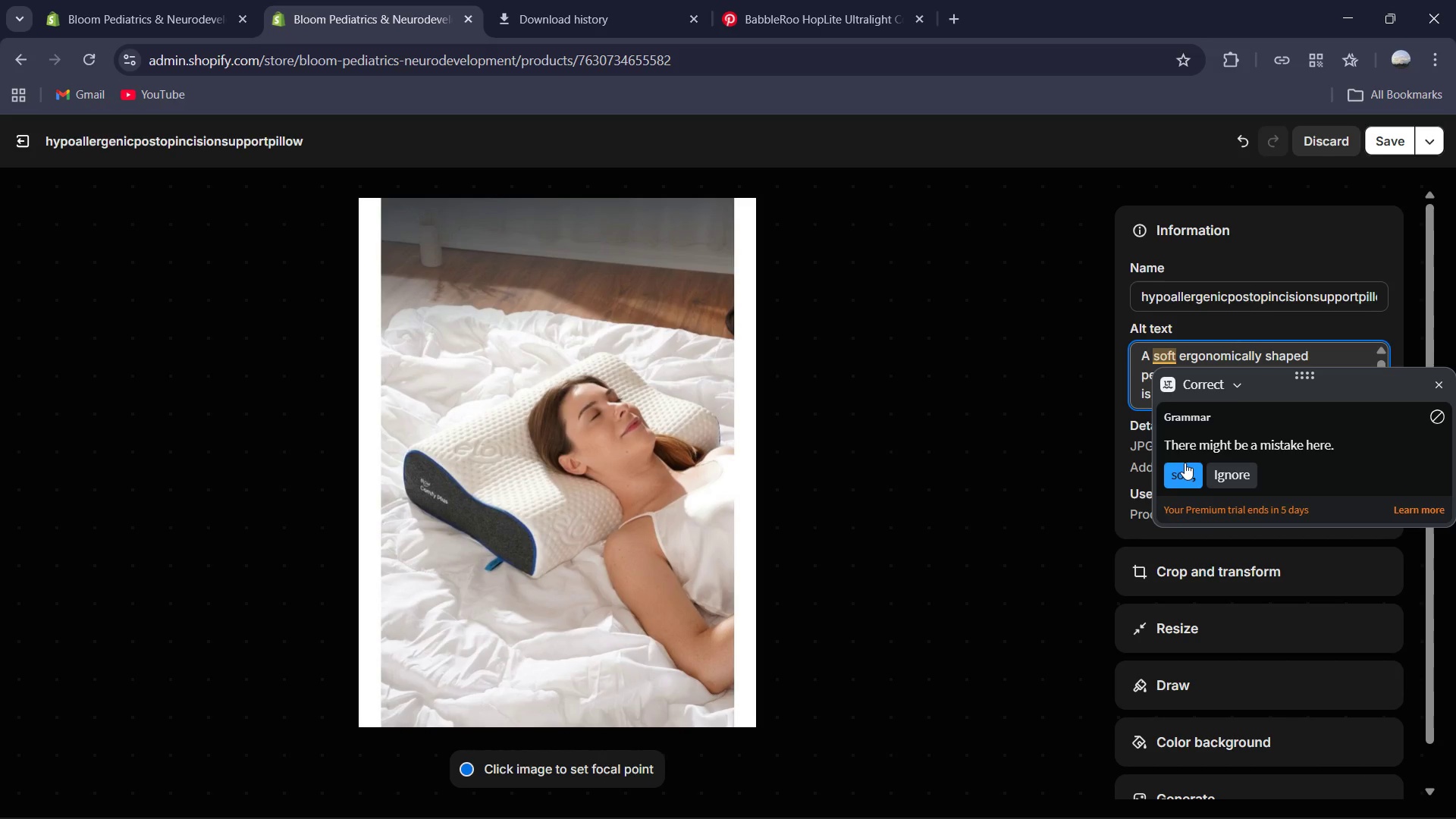 
left_click([1184, 463])
 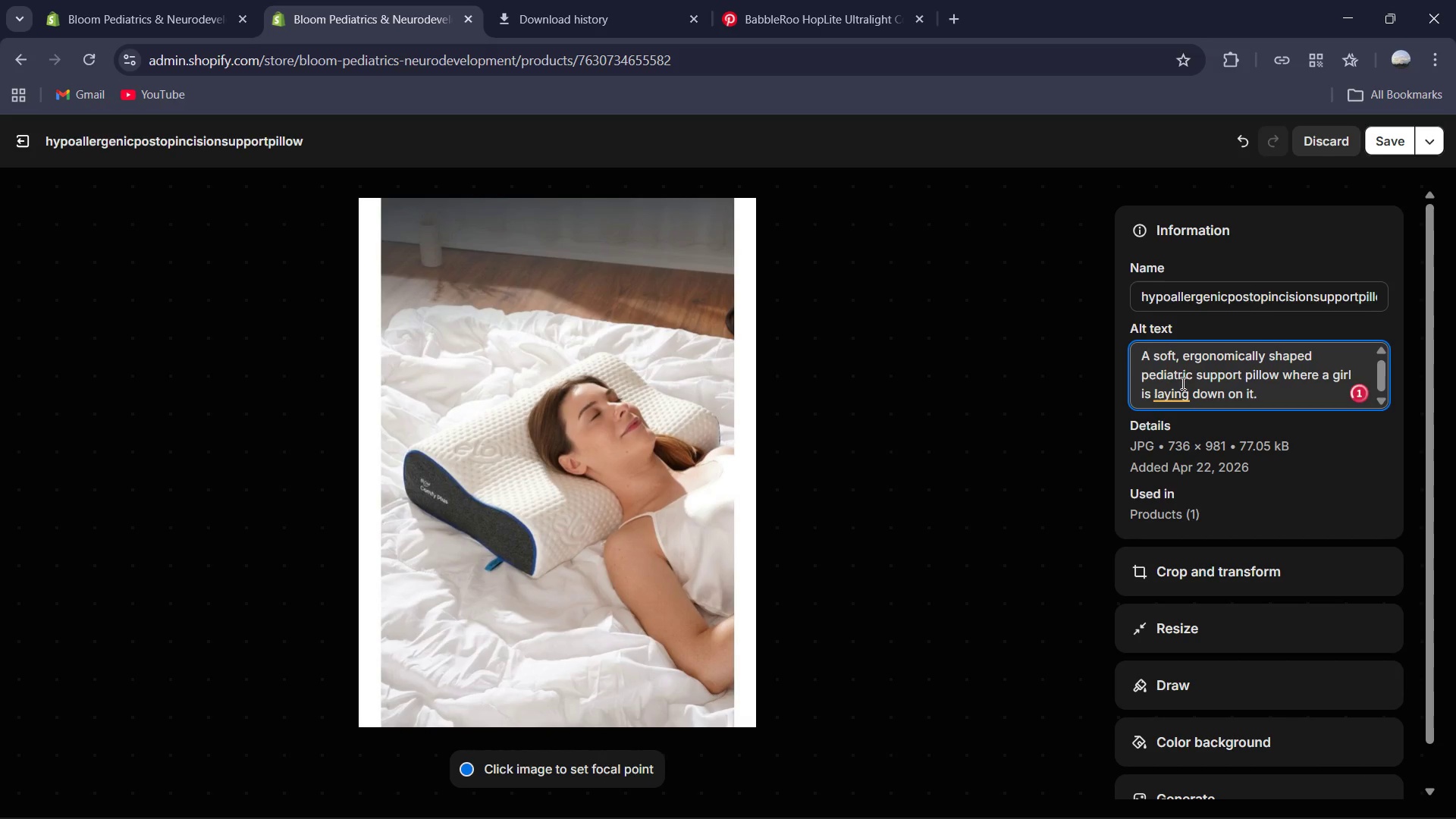 
left_click([1169, 386])
 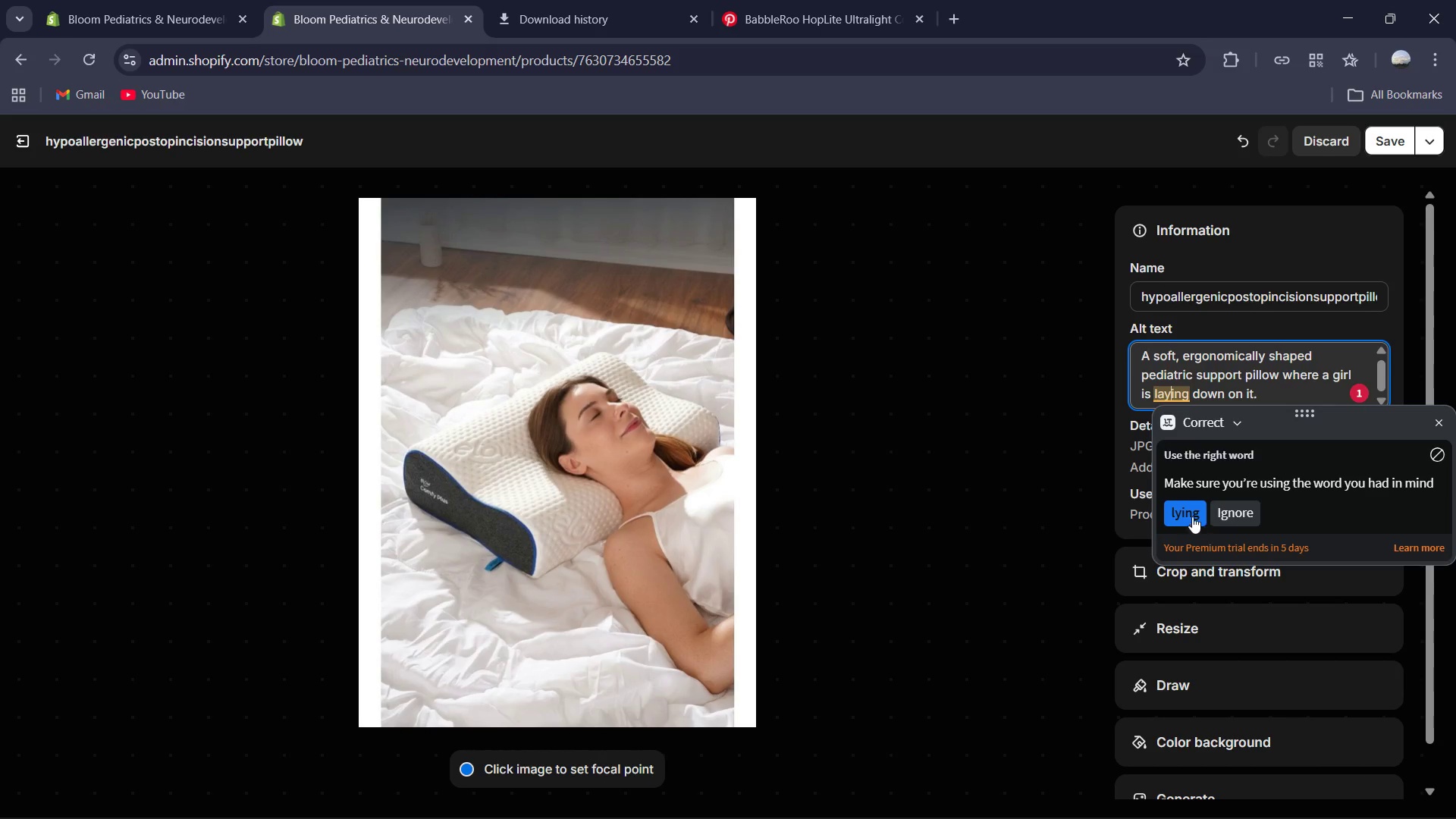 
left_click([1189, 513])
 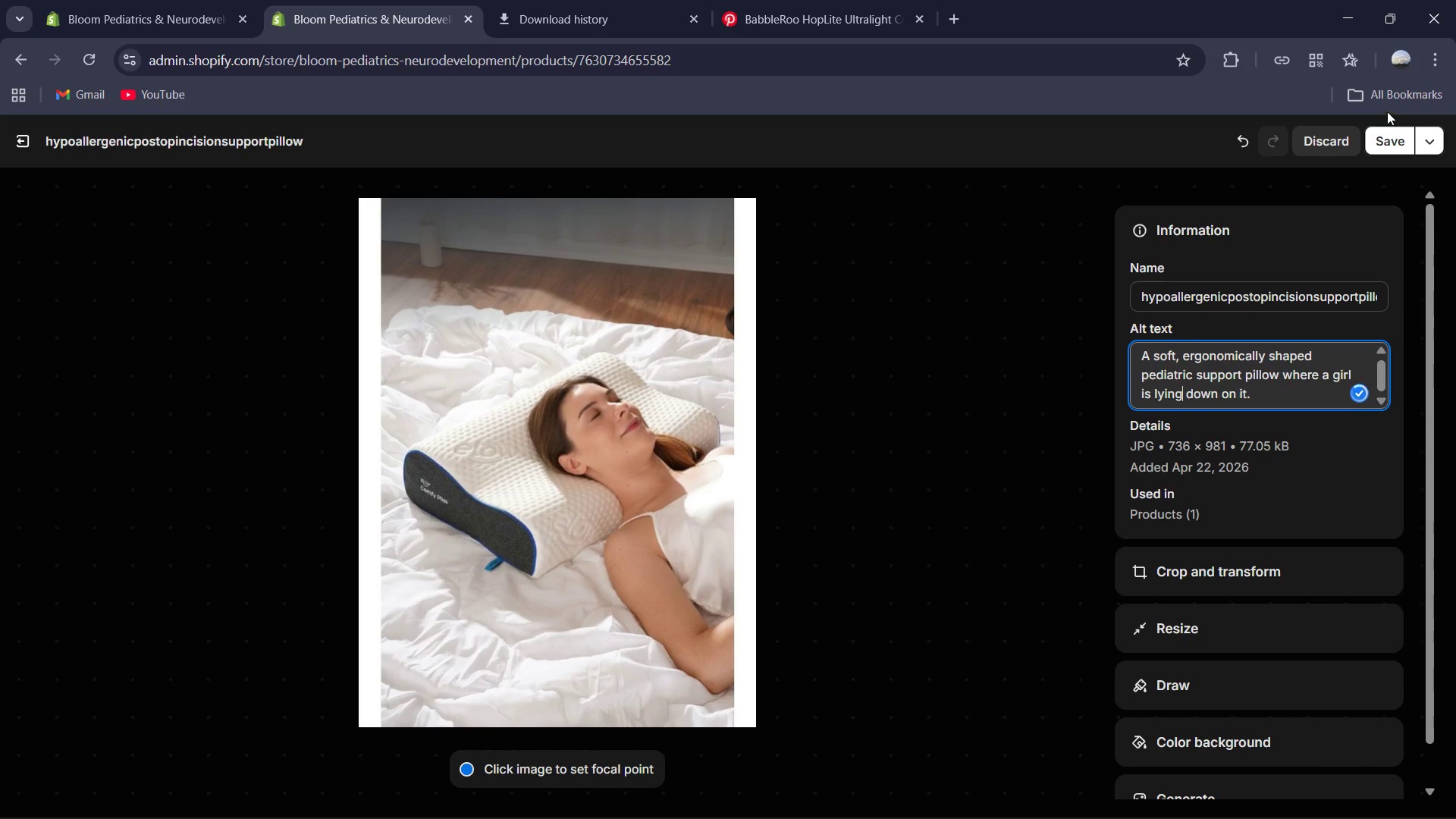 
left_click([1383, 145])
 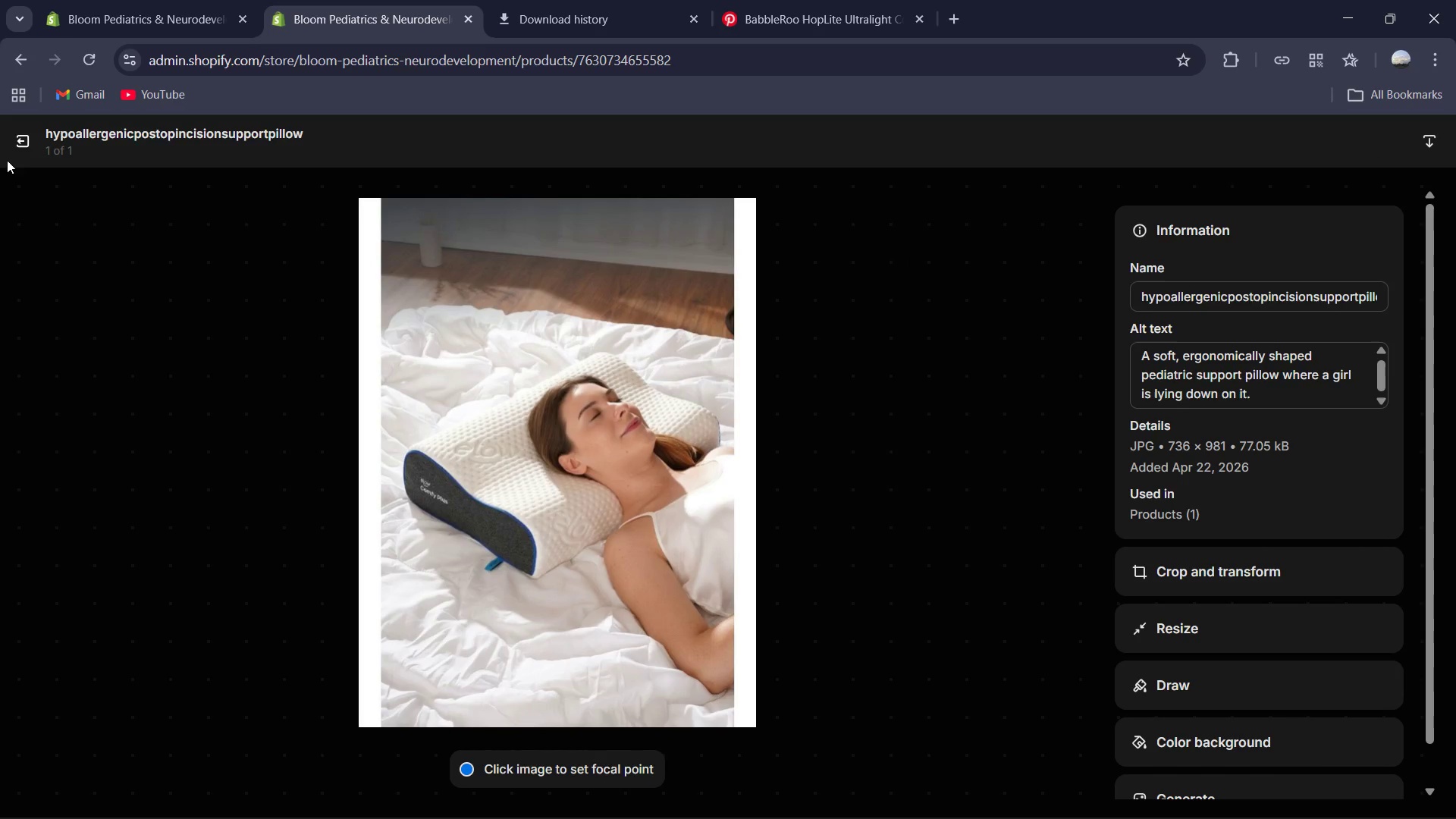 
left_click([12, 140])
 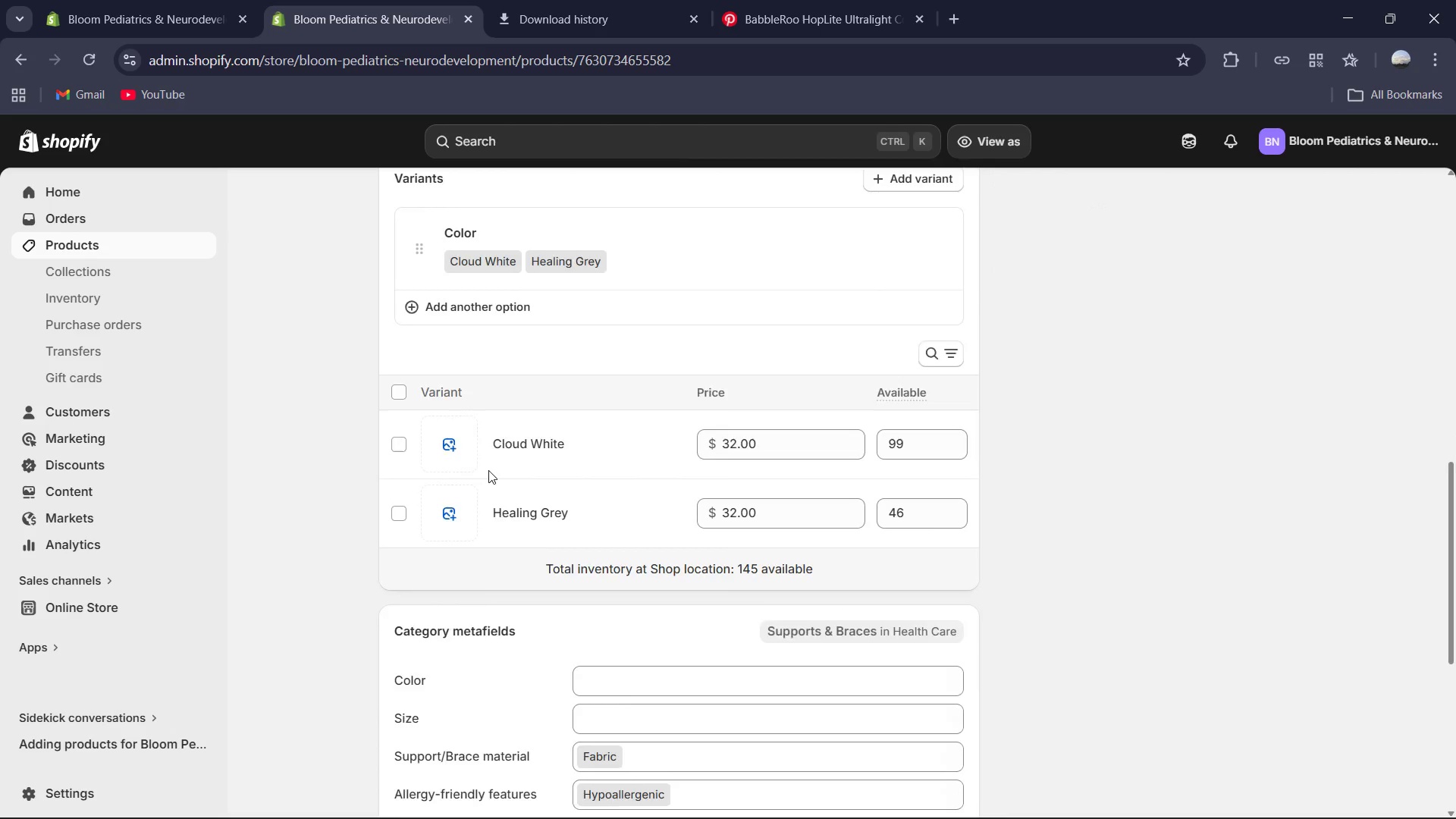 
wait(9.73)
 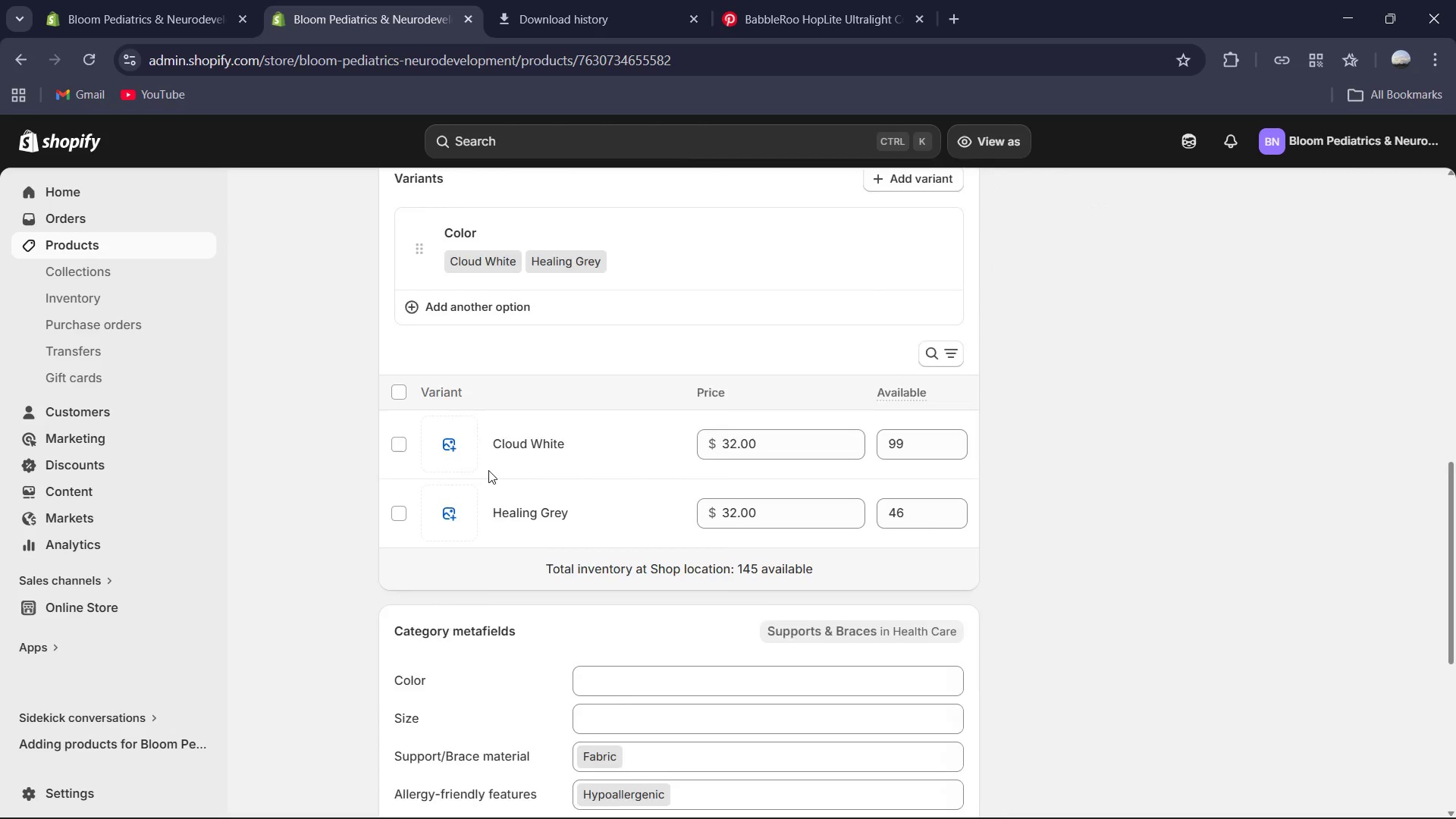 
left_click([388, 205])
 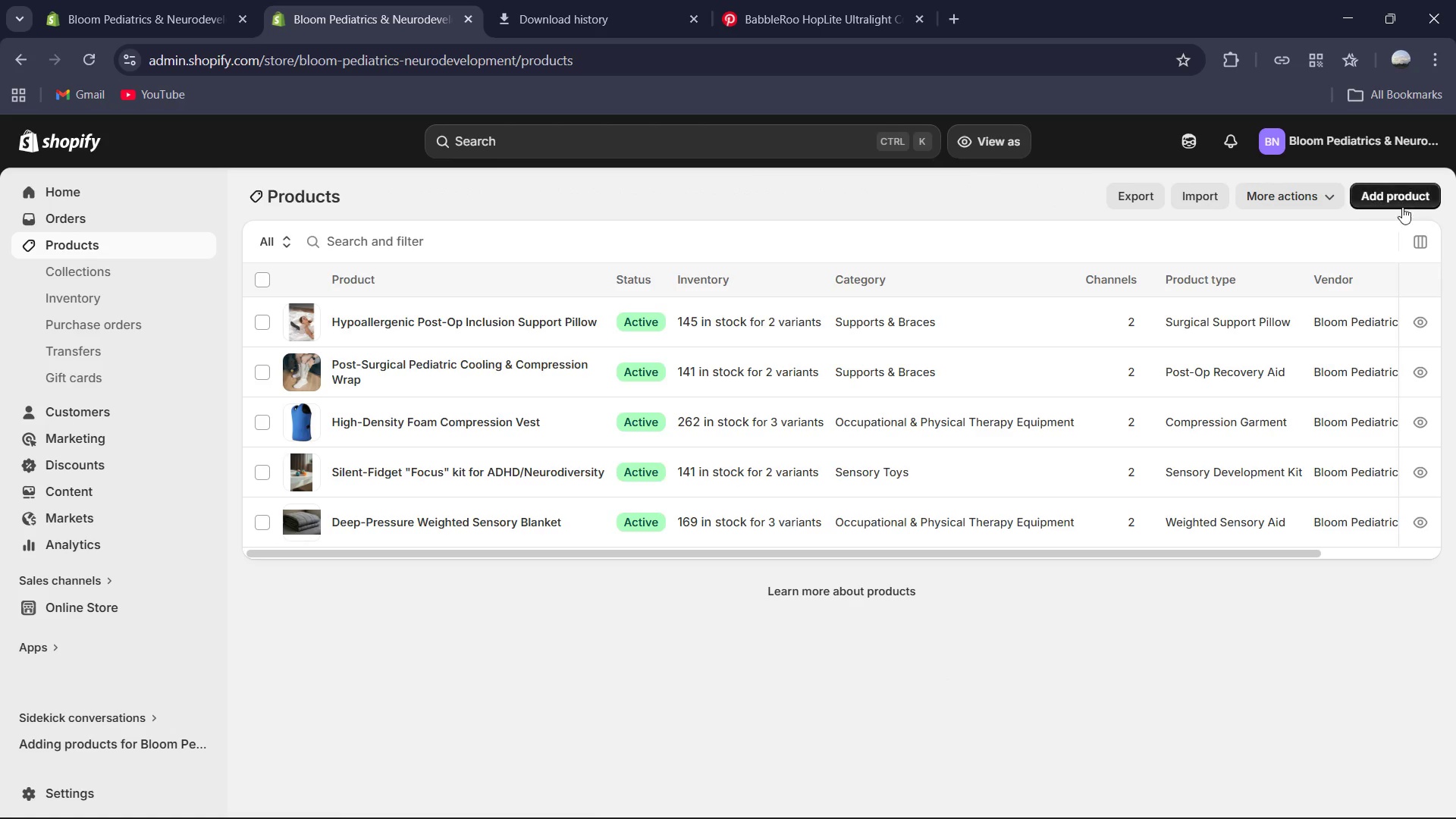 
left_click([1402, 199])
 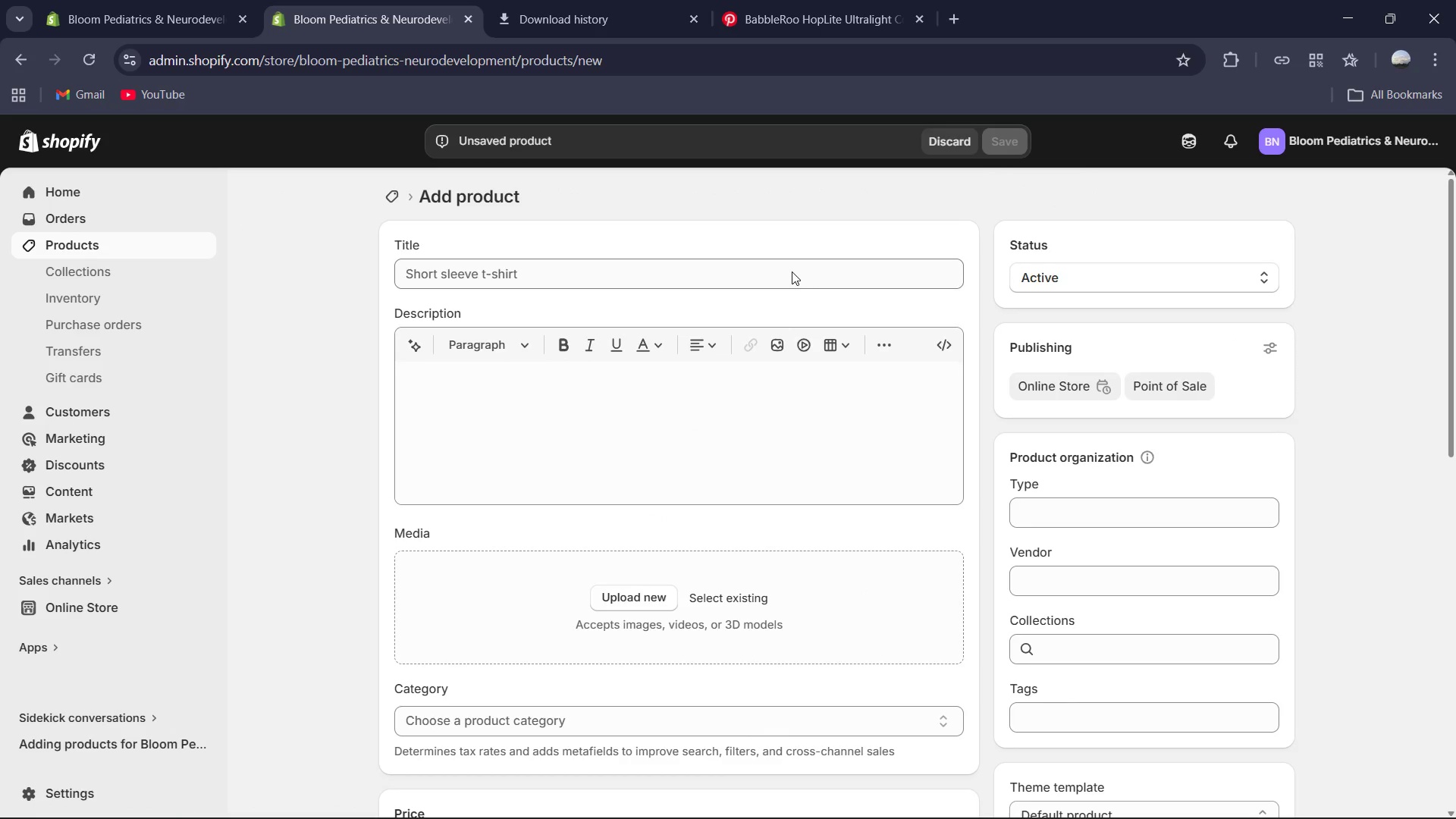 
left_click([792, 271])
 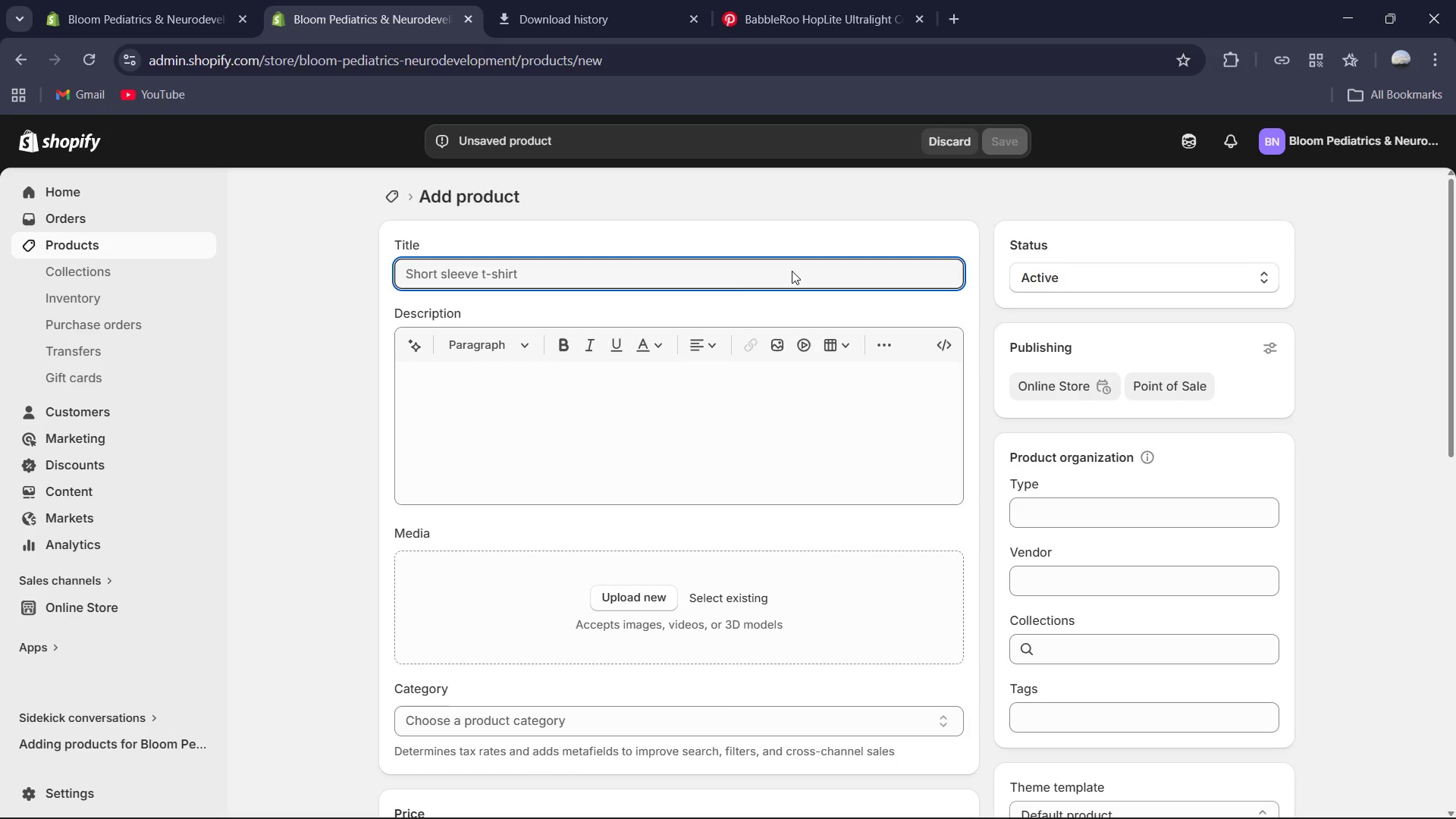 
wait(40.06)
 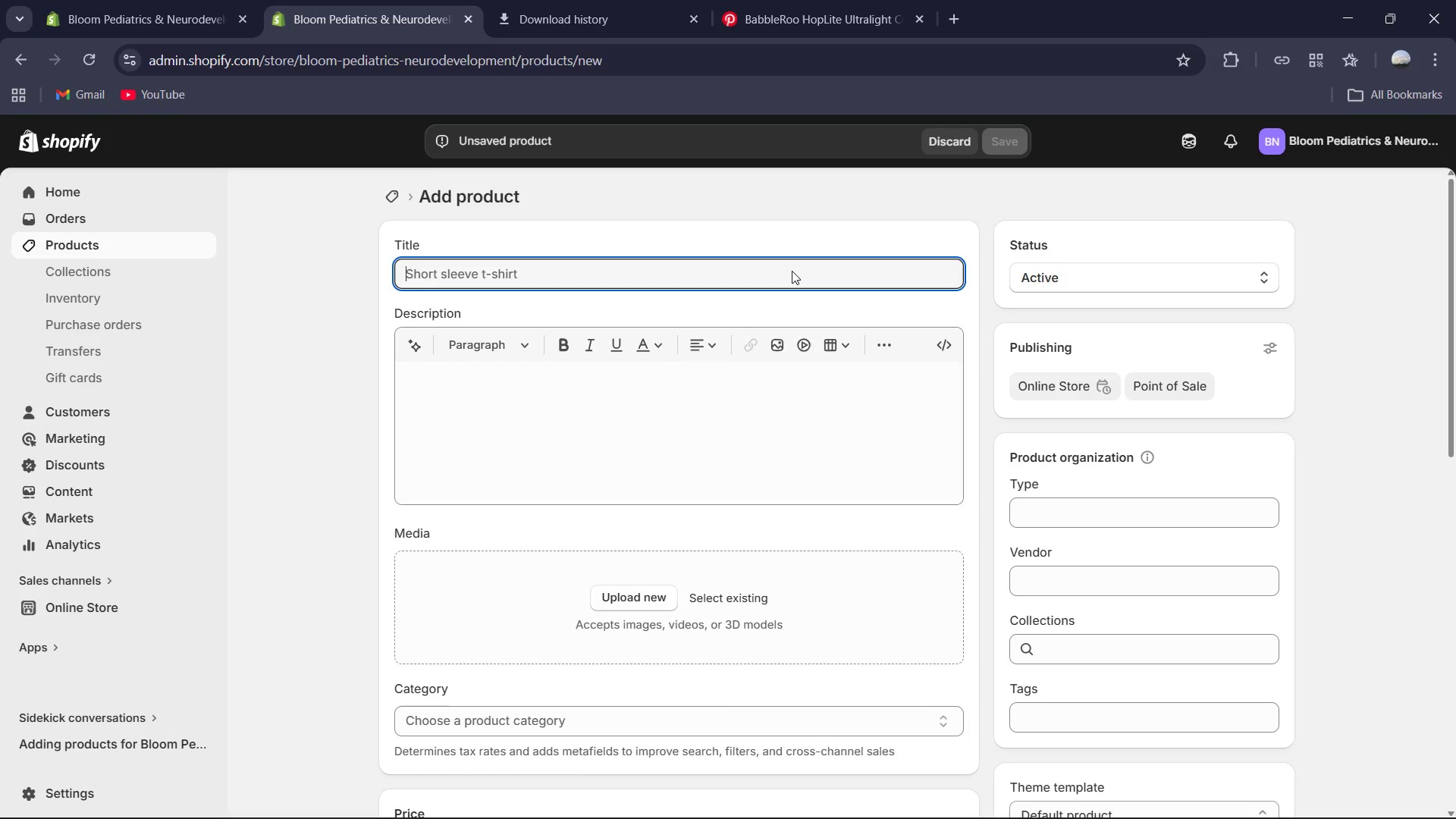 
type(Medical )
key(Backspace)
type(-Grade Scar Management & Silicone Sheet Set)
 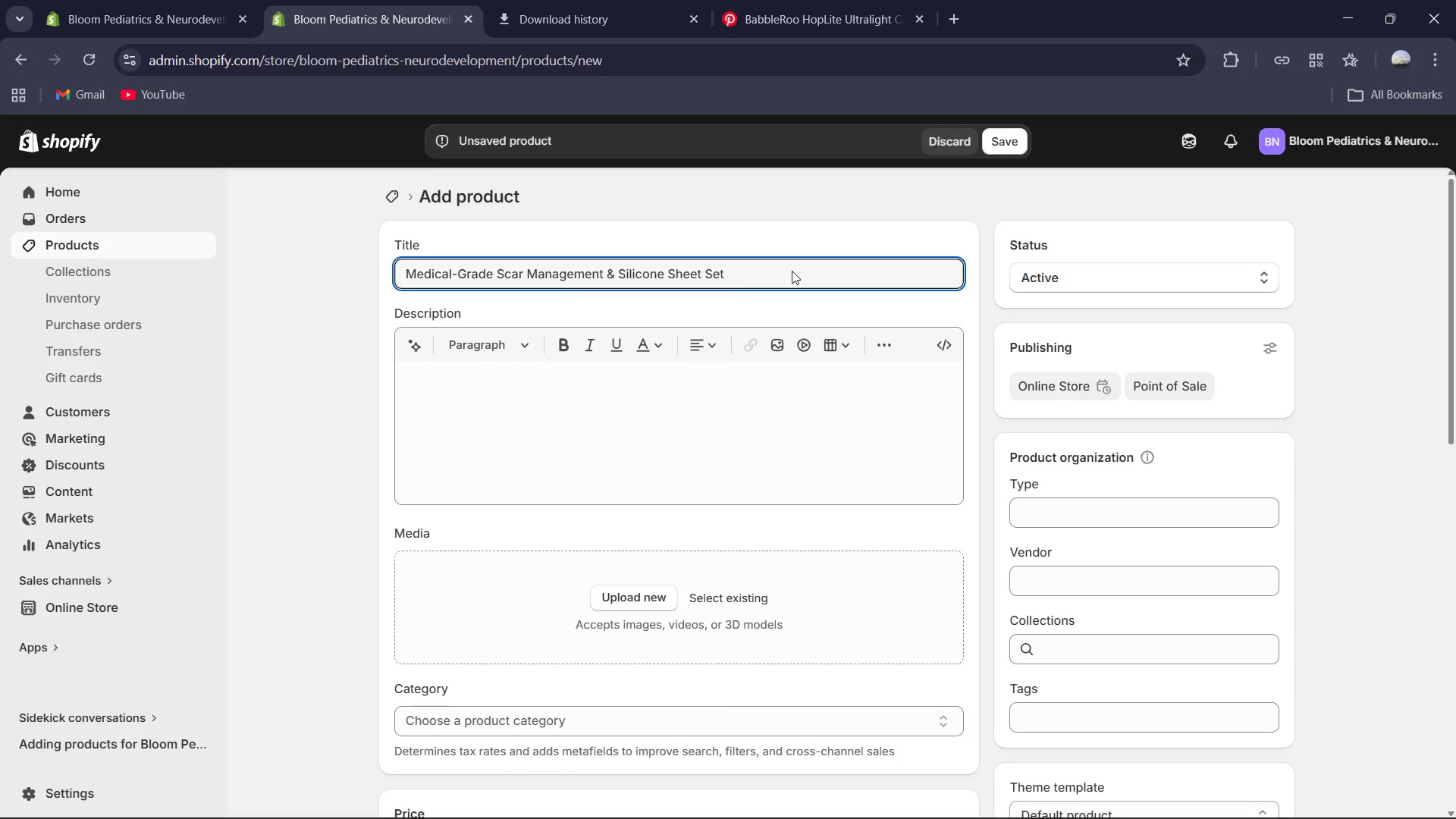 
left_click([622, 413])
 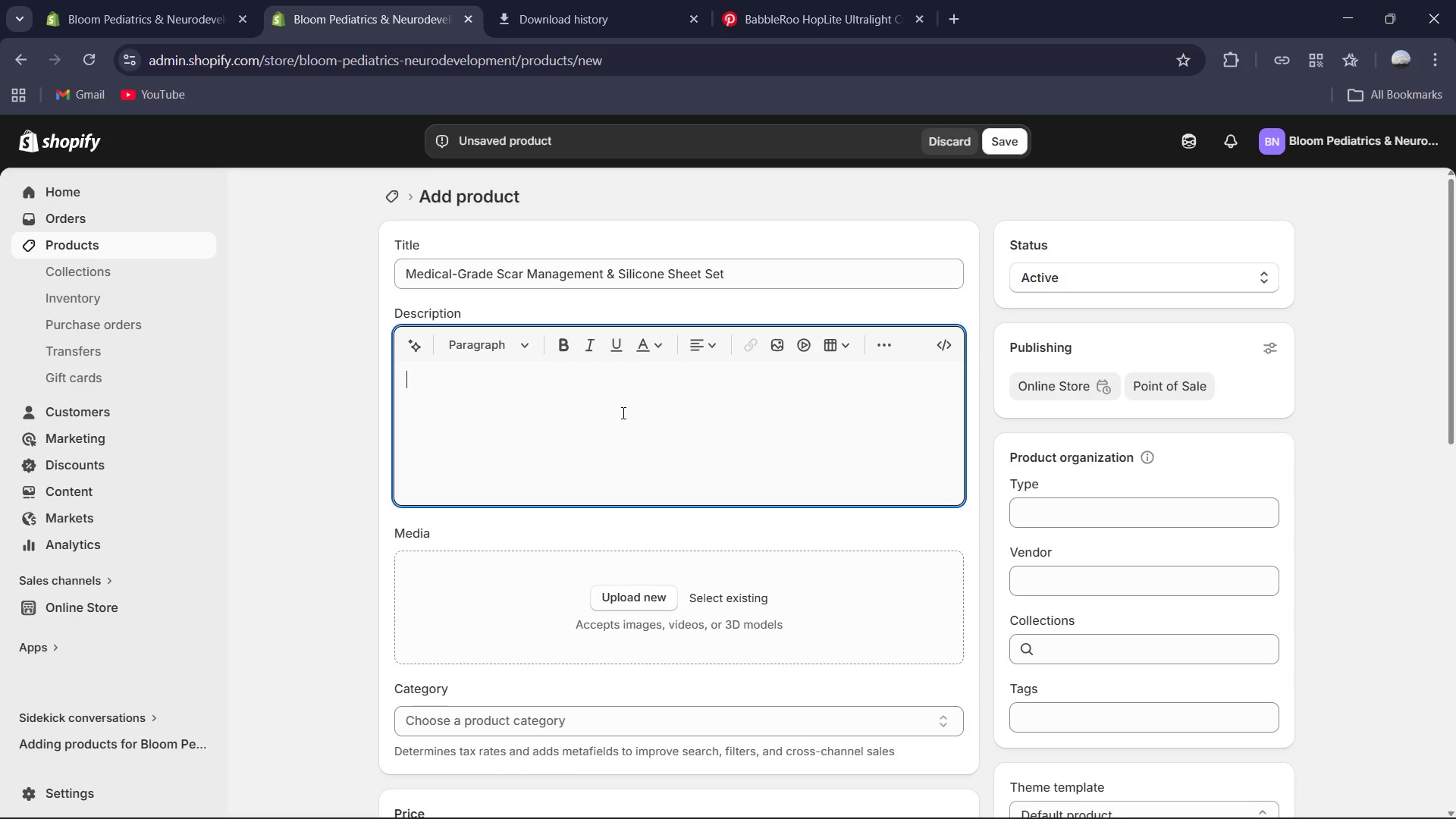 
type(Advanced Dermal Repair & Scar Rd)
key(Backspace)
type(eduction Therpy )
key(Backspace)
key(Backspace)
key(Backspace)
type(apy)
 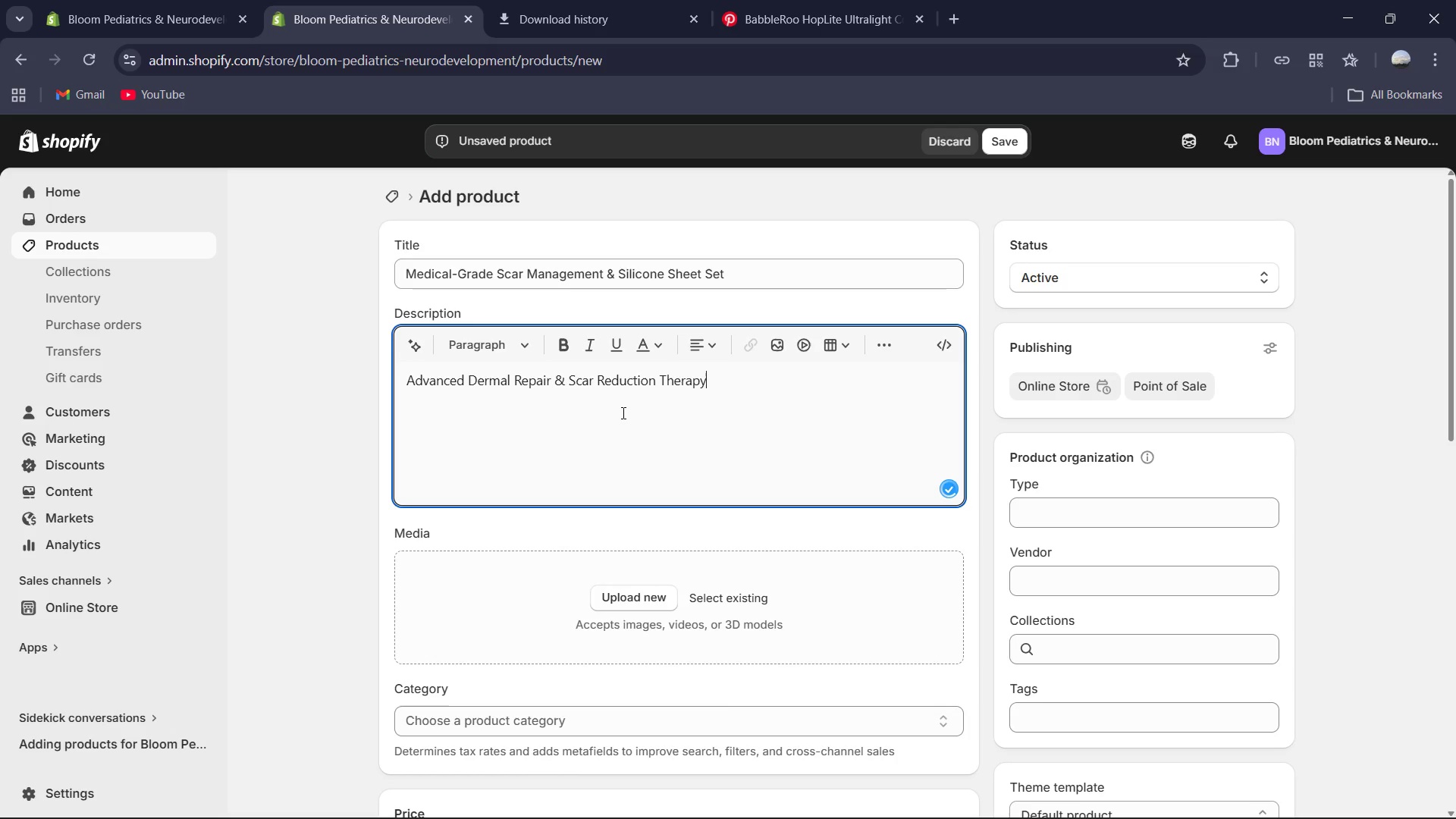 
key(Enter)
 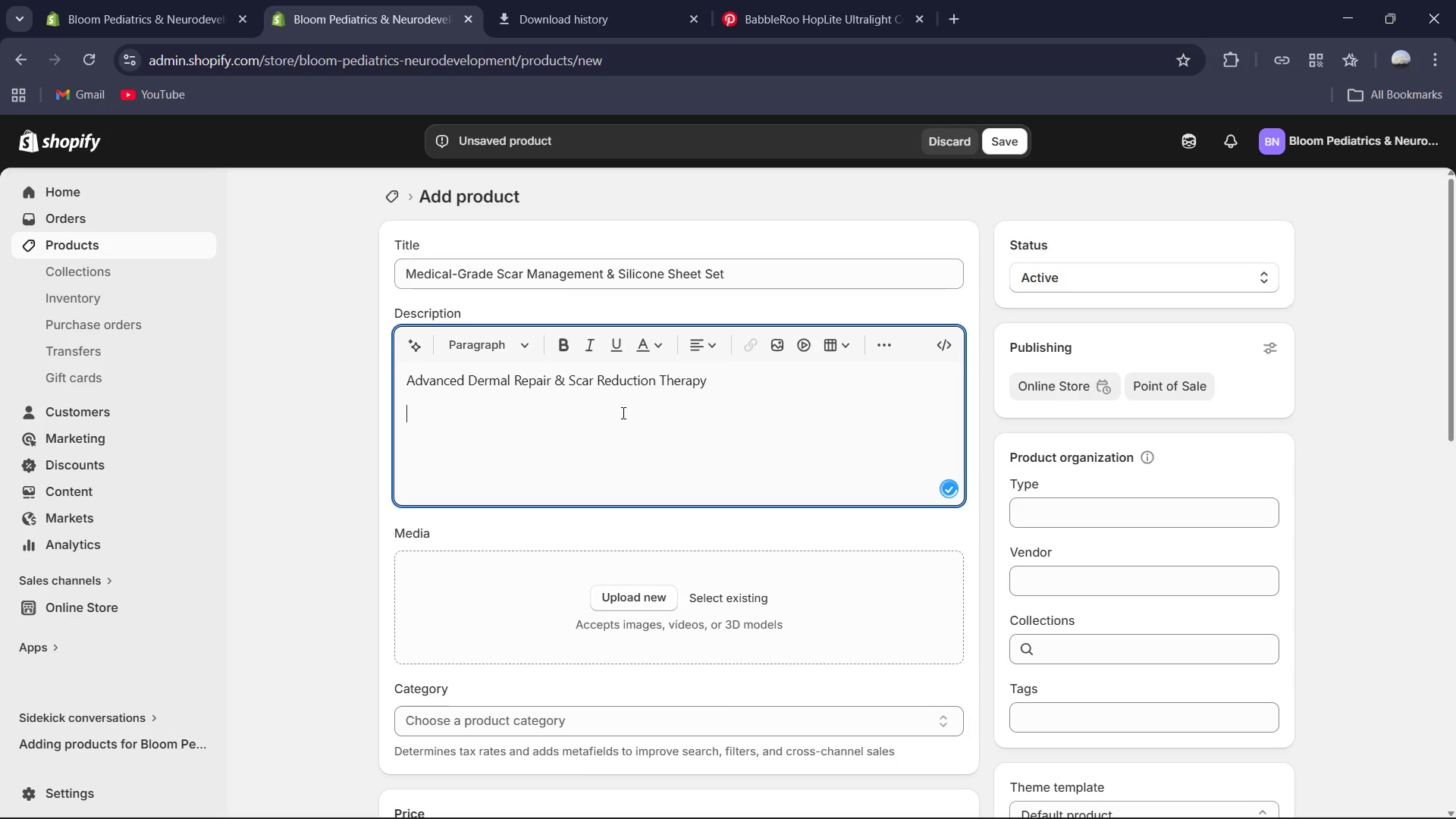 
type(The Bloom Scr)
key(Backspace)
type(ar management Set is a clinically proven system designe )
key(Backspace)
type(d to minimize the appp)
key(Backspace)
type(erance )
key(Backspace)
type(, texture sheets )
key(Backspace)
key(Backspace)
key(Backspace)
key(Backspace)
key(Backspace)
key(Backspace)
key(Backspace)
type(and color )
 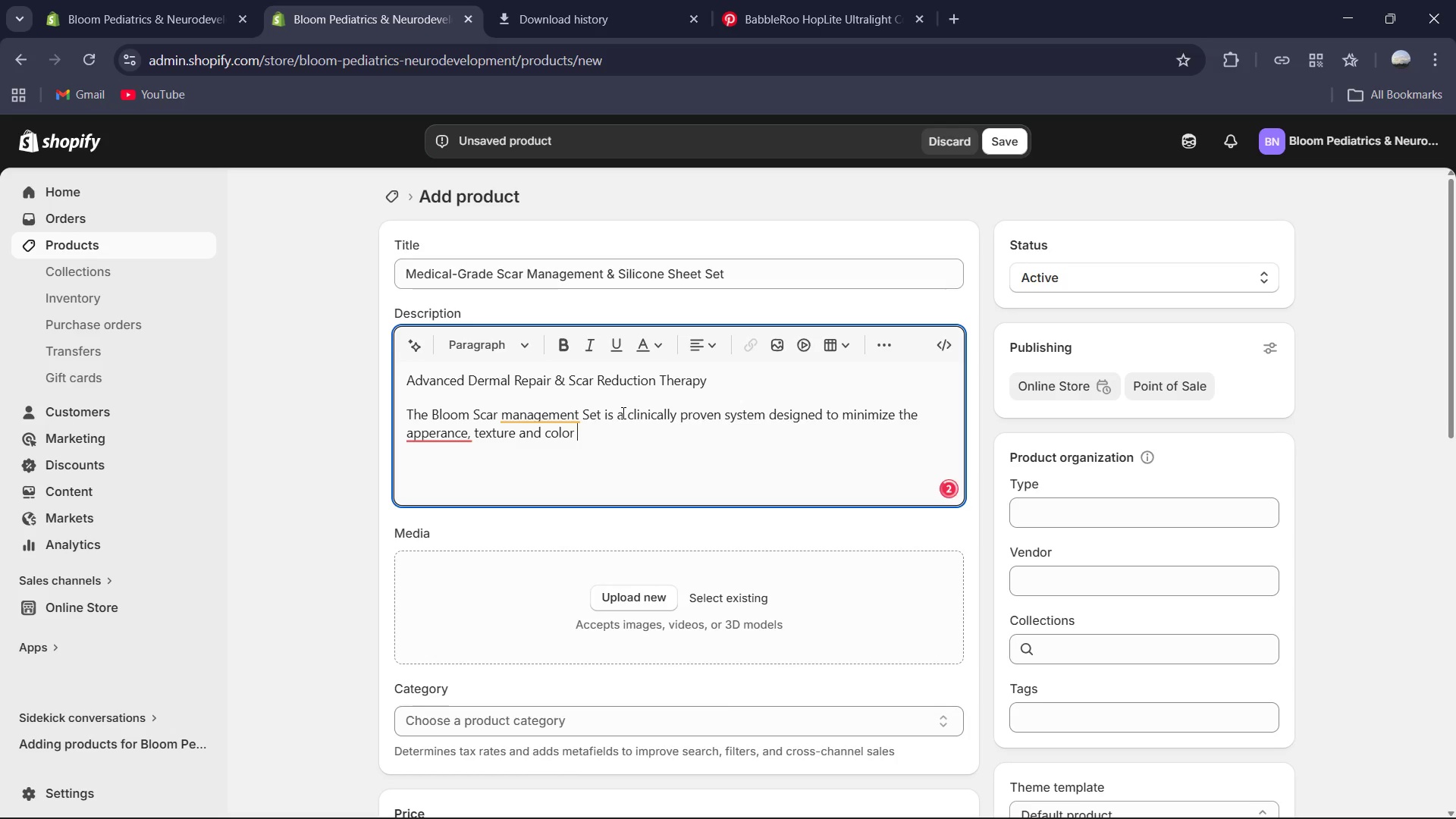 
type(of pediatric surgical scars. Utilizing medical)
 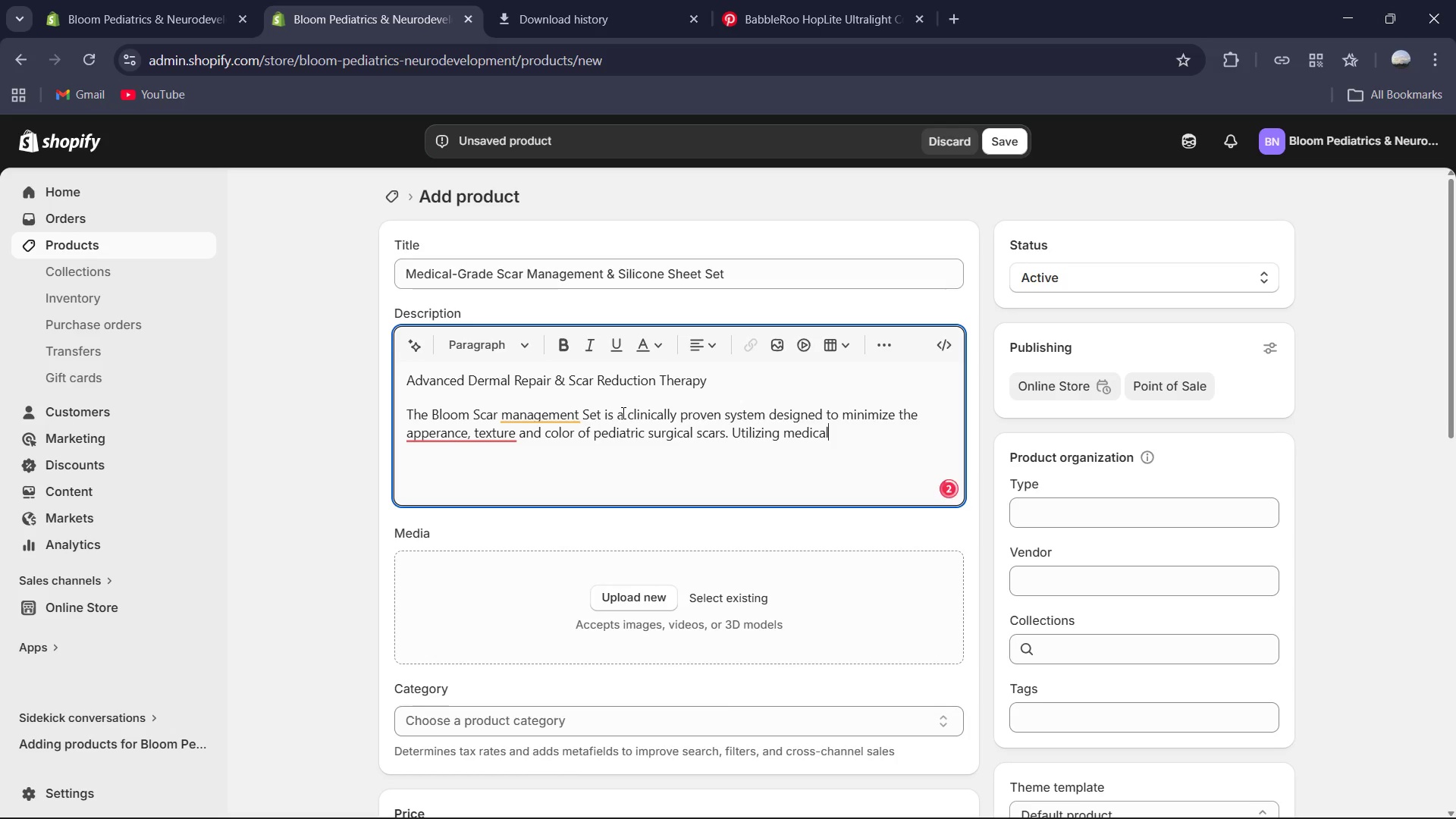 
wait(5.81)
 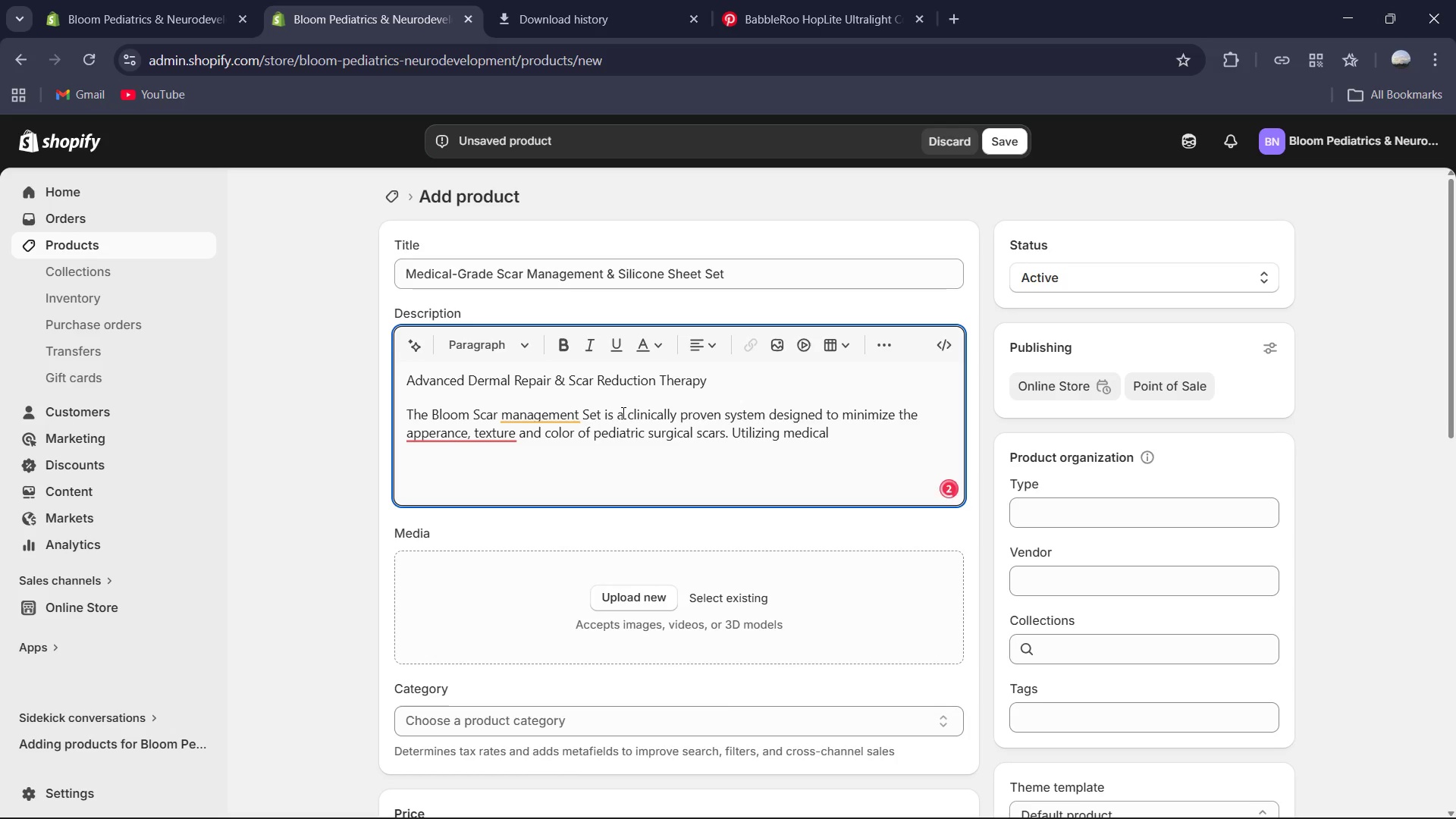 
type(-grade silicone technology, these sheets a)
key(Backspace)
type(creats a semi-c)
key(Backspace)
type(occlusive barrier that hydrates)
 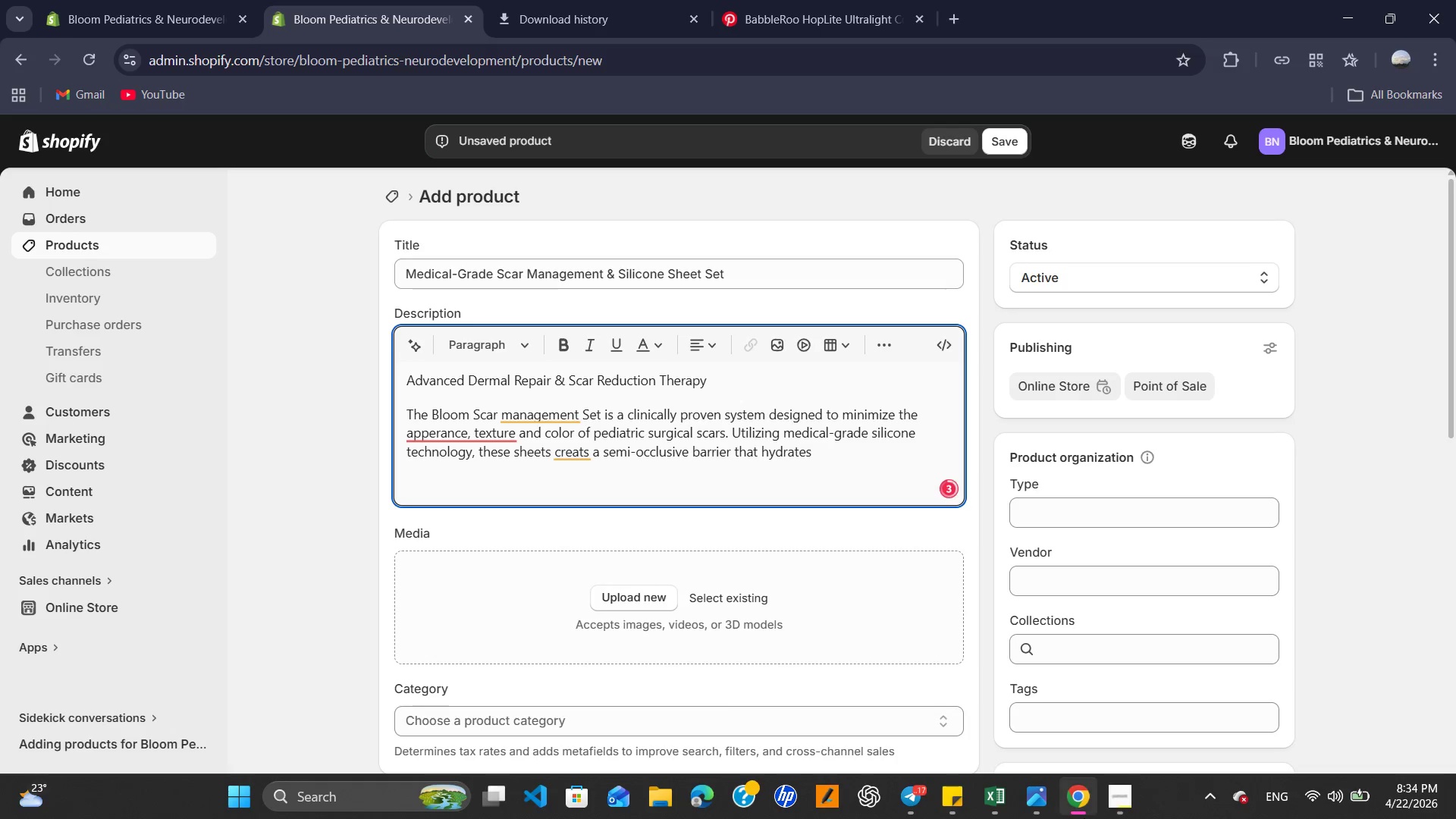 
left_click([1108, 789])